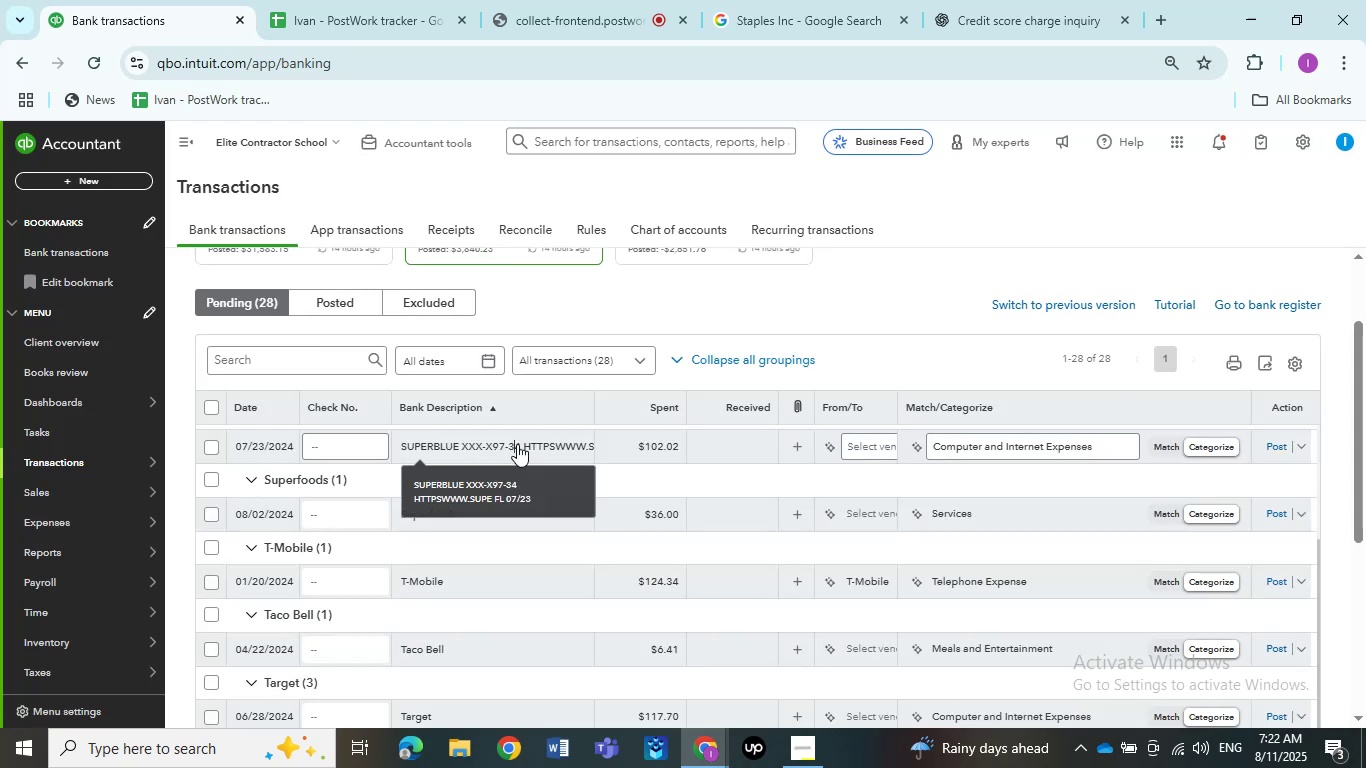 
mouse_move([513, 473])
 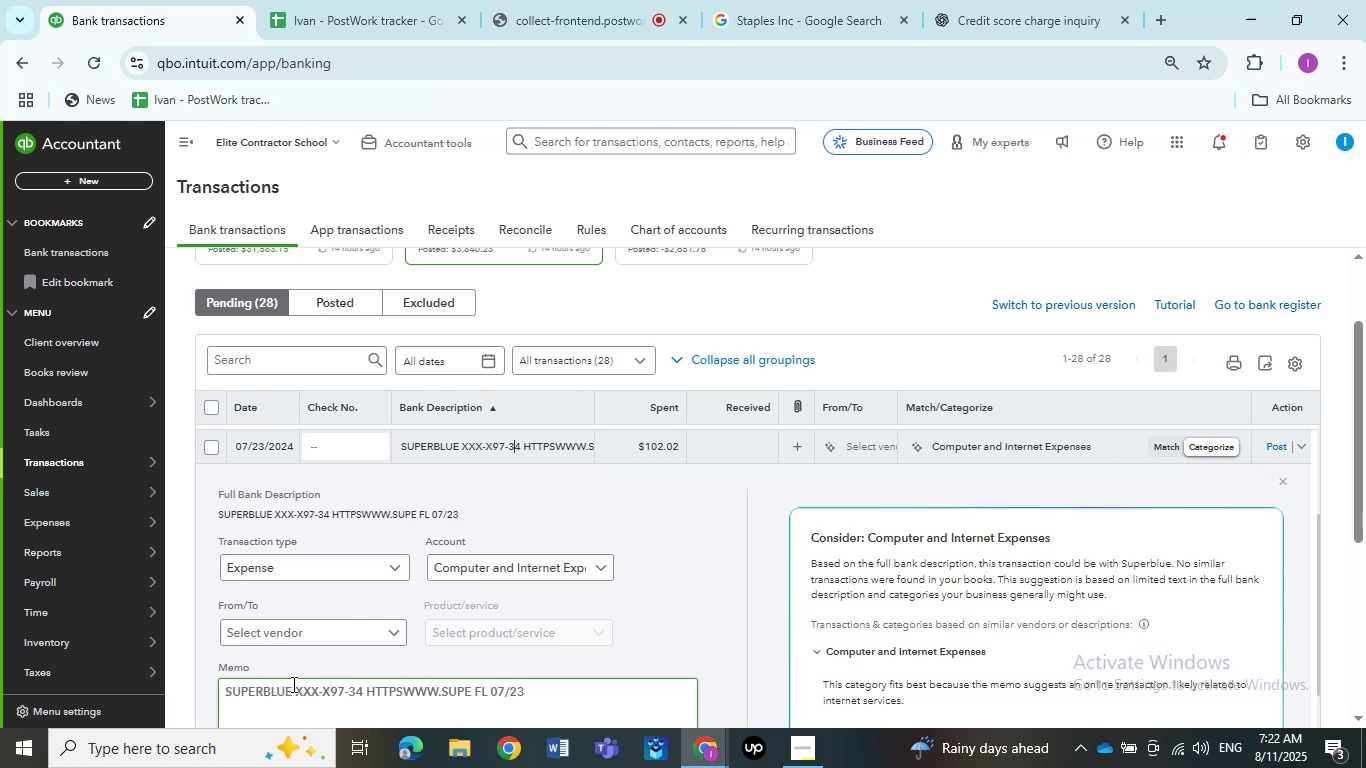 
left_click_drag(start_coordinate=[291, 688], to_coordinate=[191, 683])
 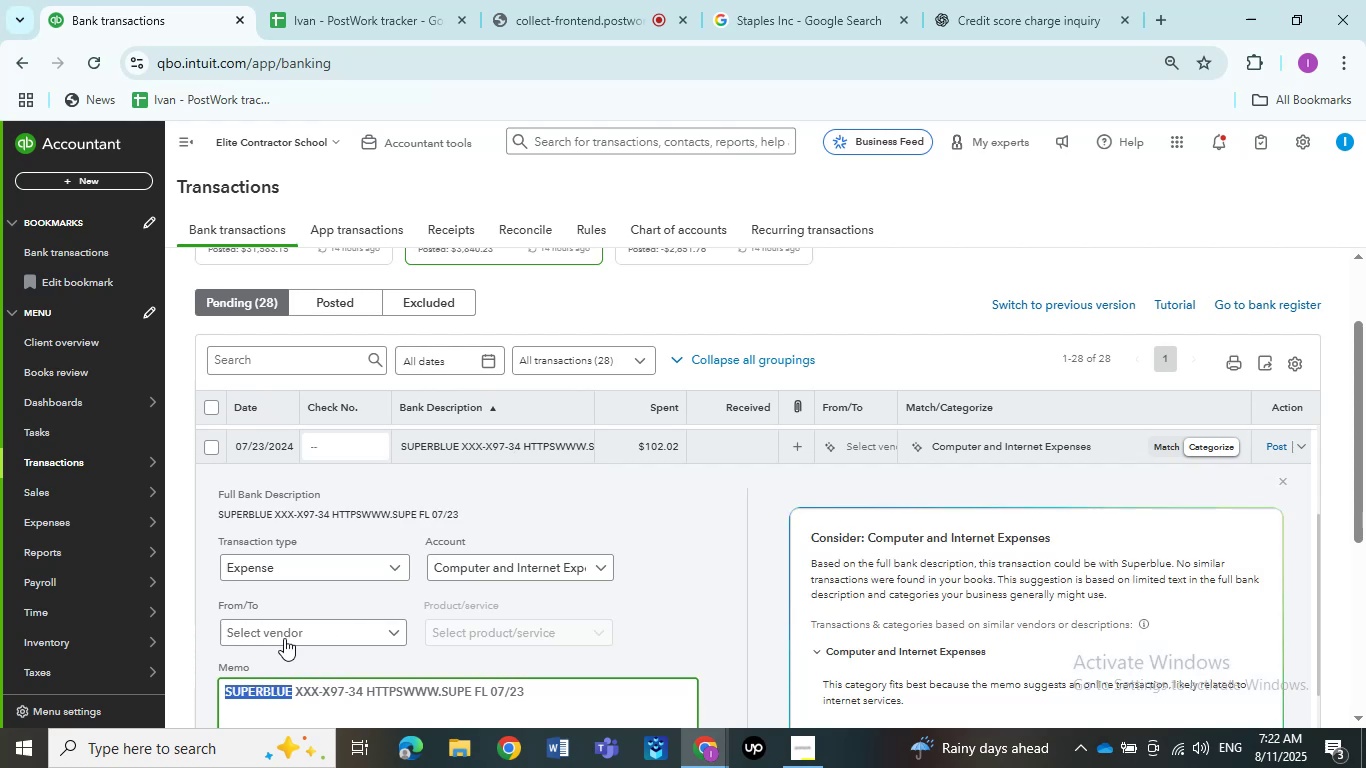 
key(Control+C)
 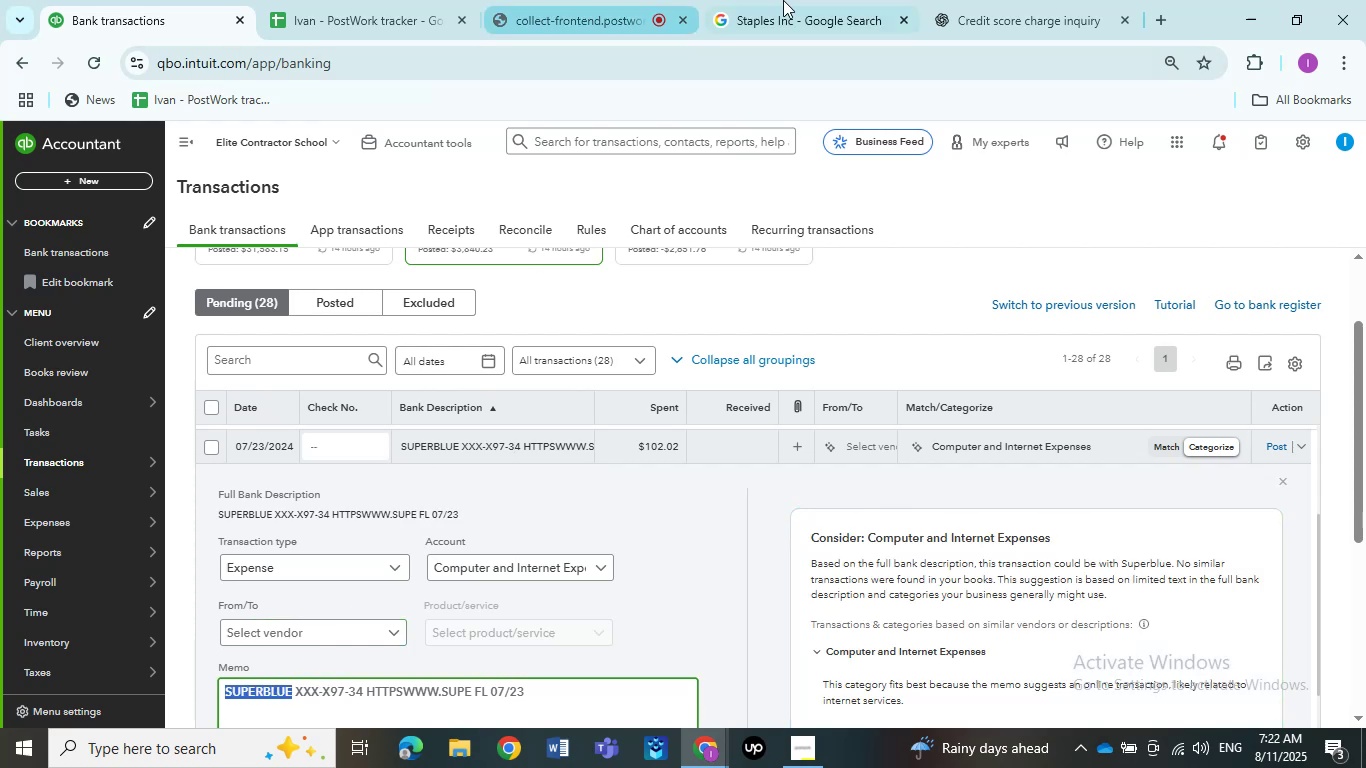 
left_click([800, 0])
 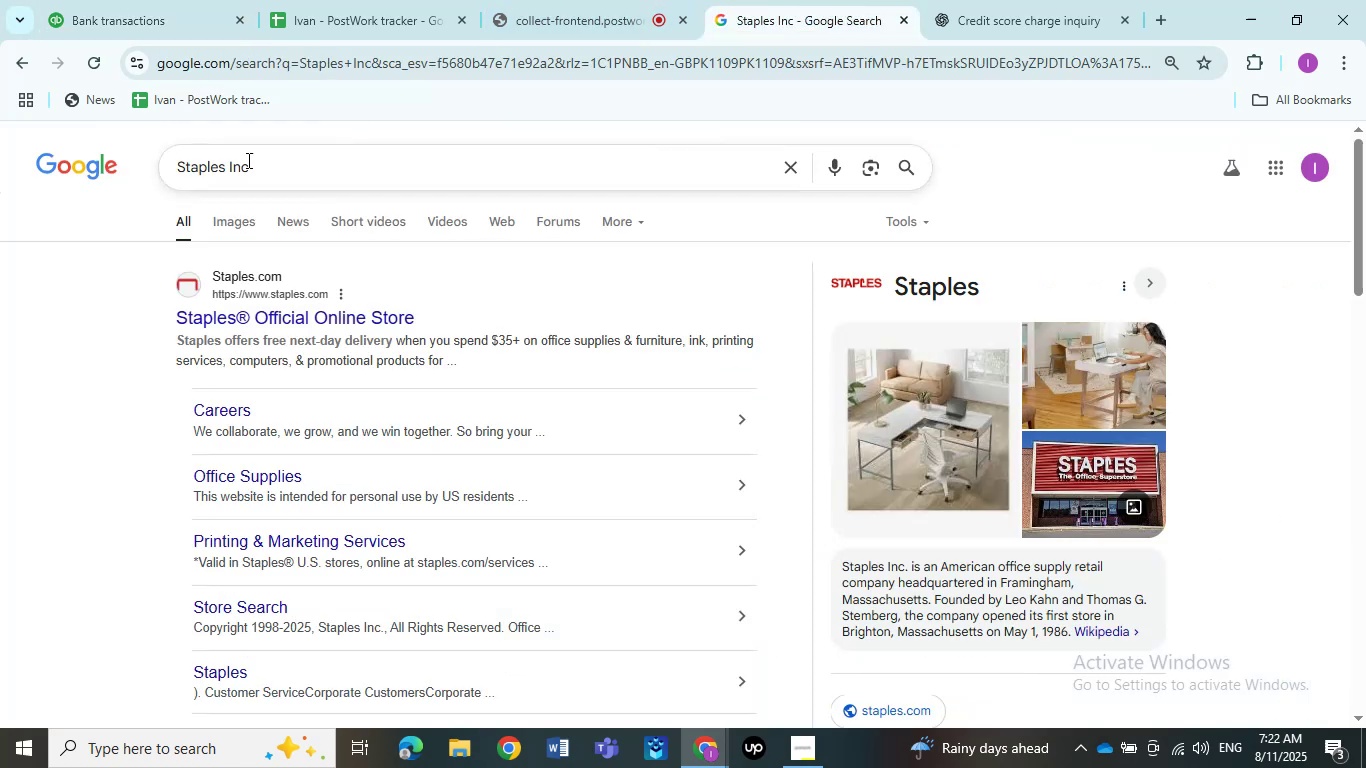 
left_click_drag(start_coordinate=[265, 160], to_coordinate=[0, 159])
 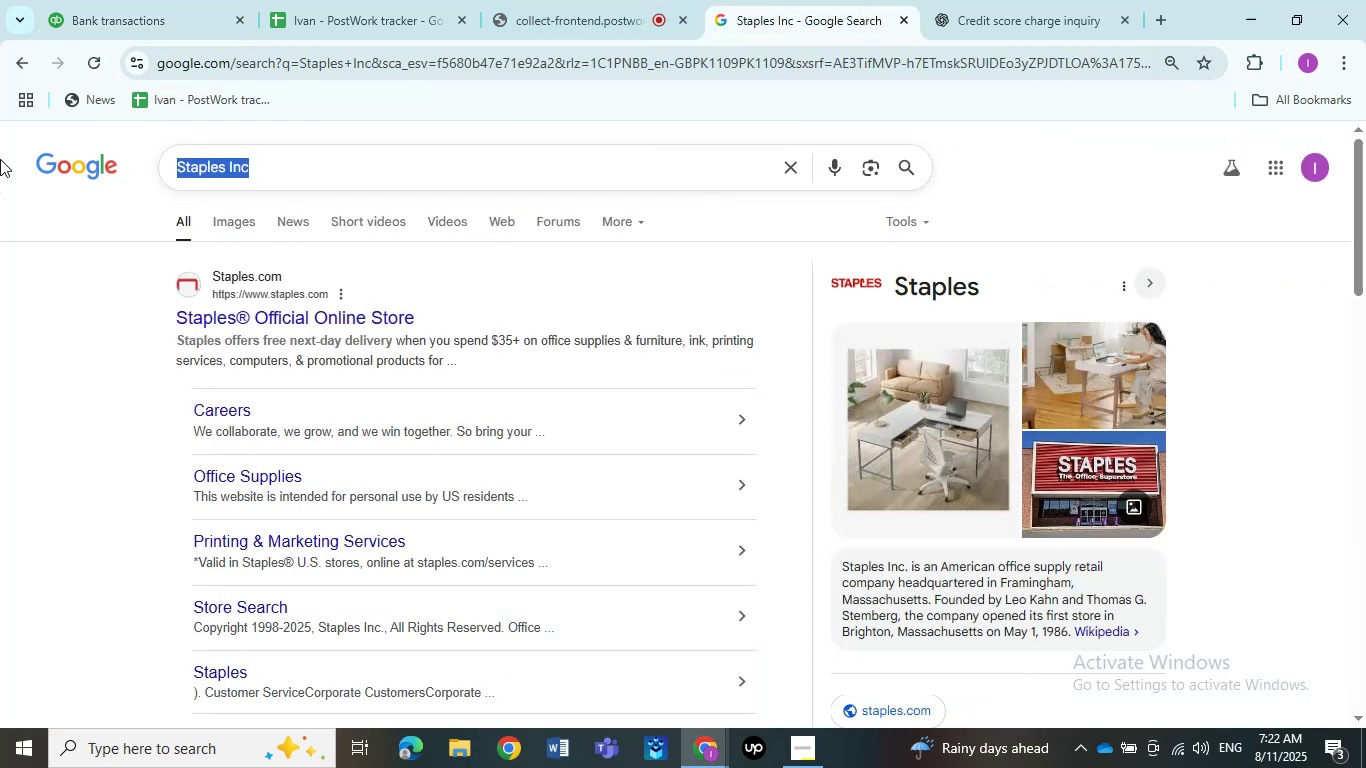 
key(Control+ControlLeft)
 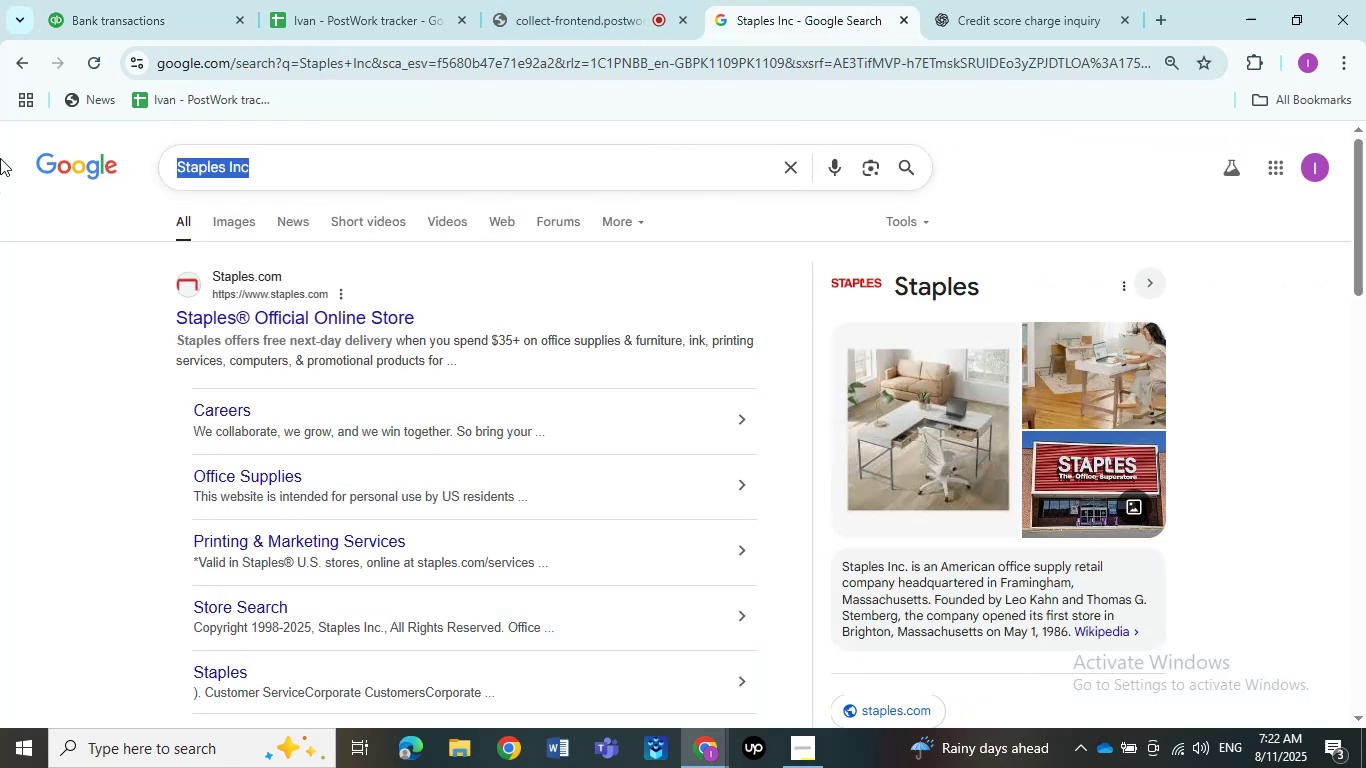 
key(Control+V)
 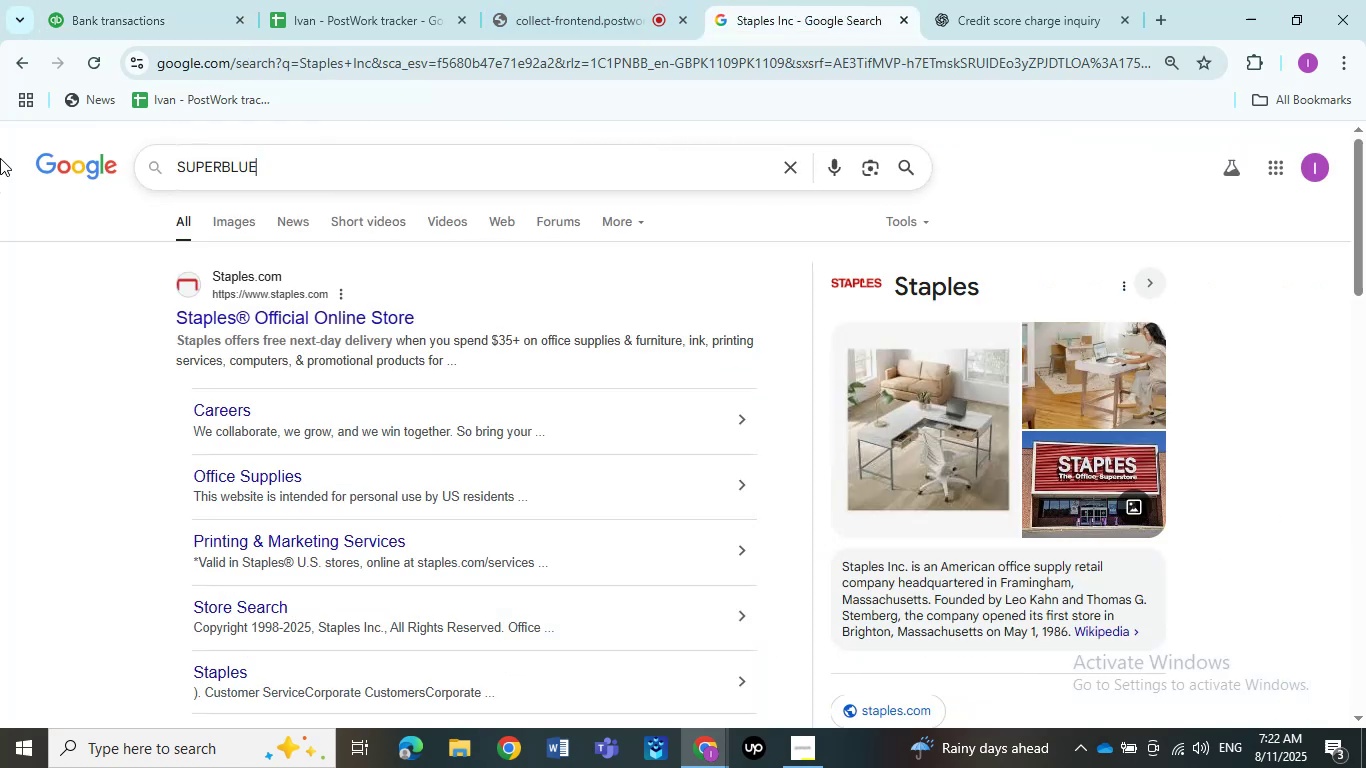 
key(NumpadEnter)
 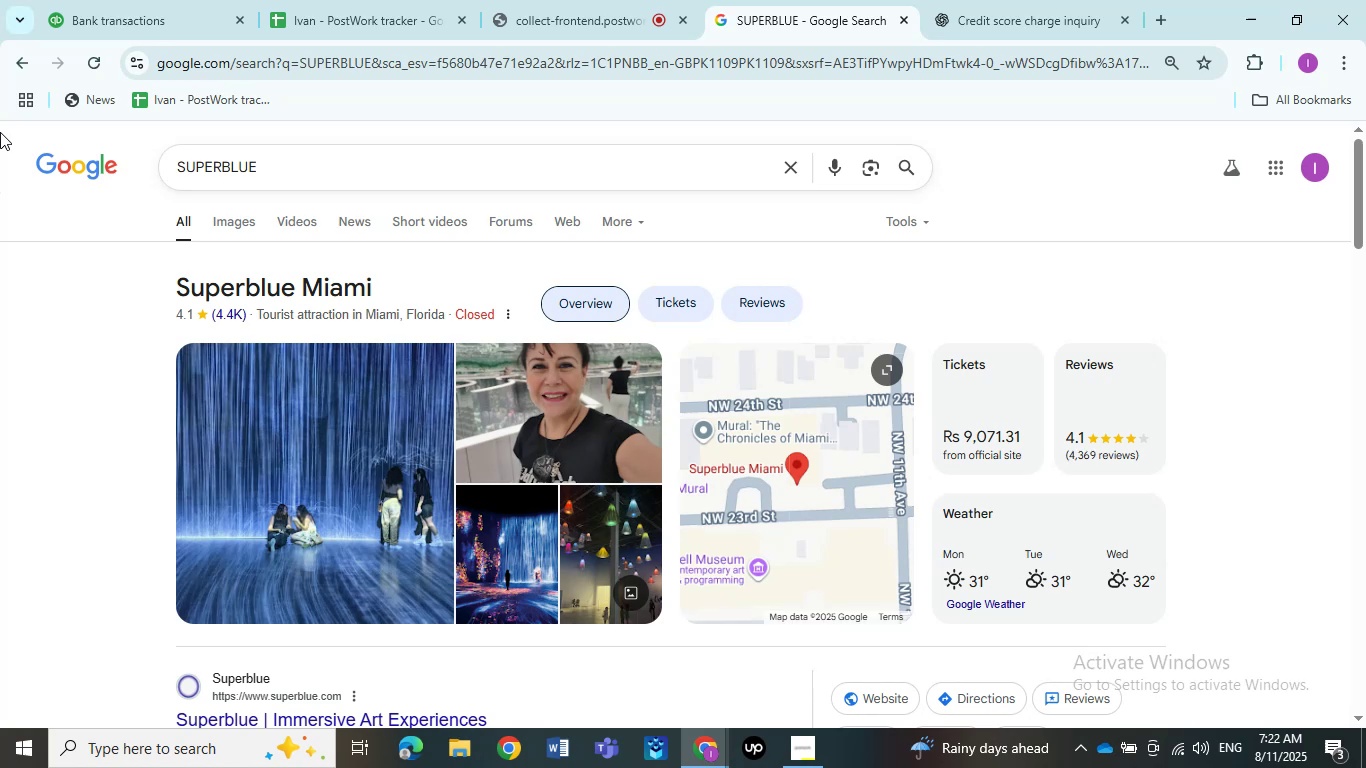 
wait(19.63)
 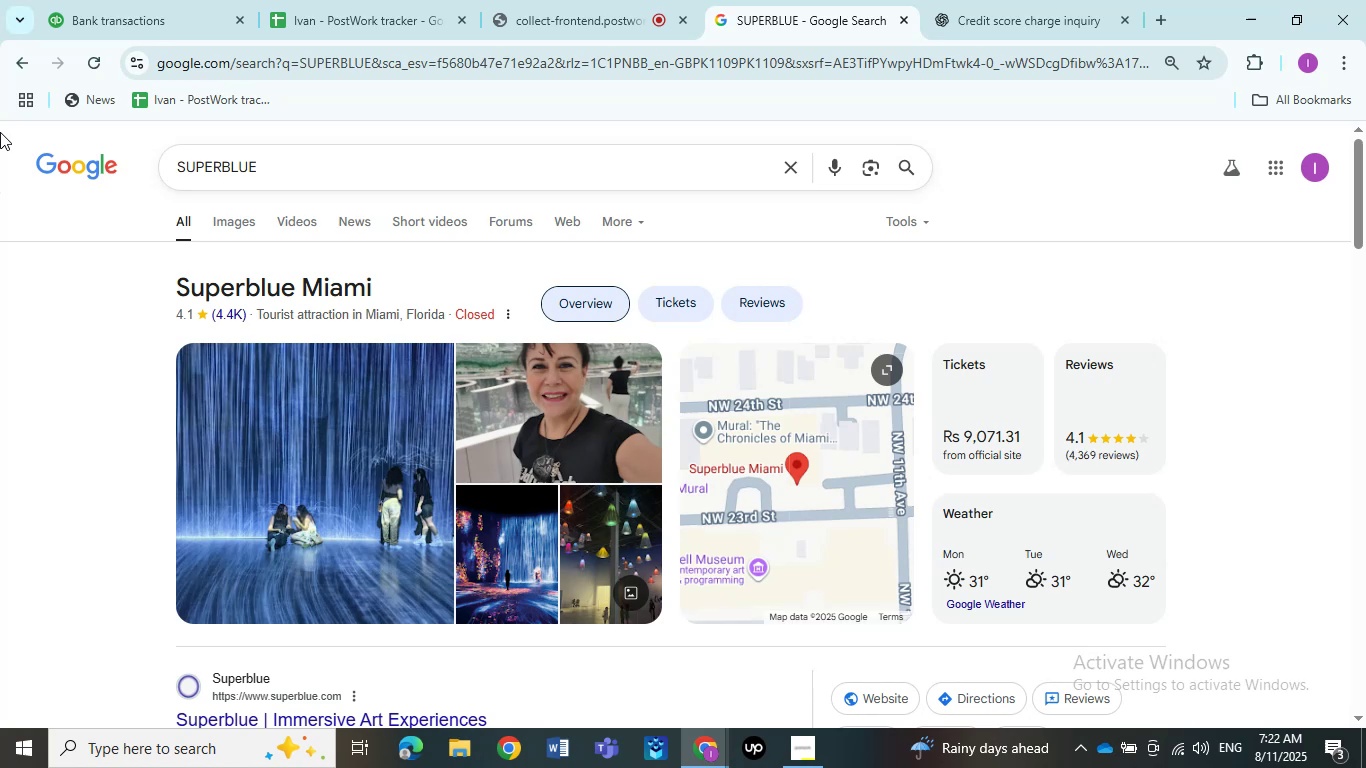 
key(Shift+ShiftLeft)
 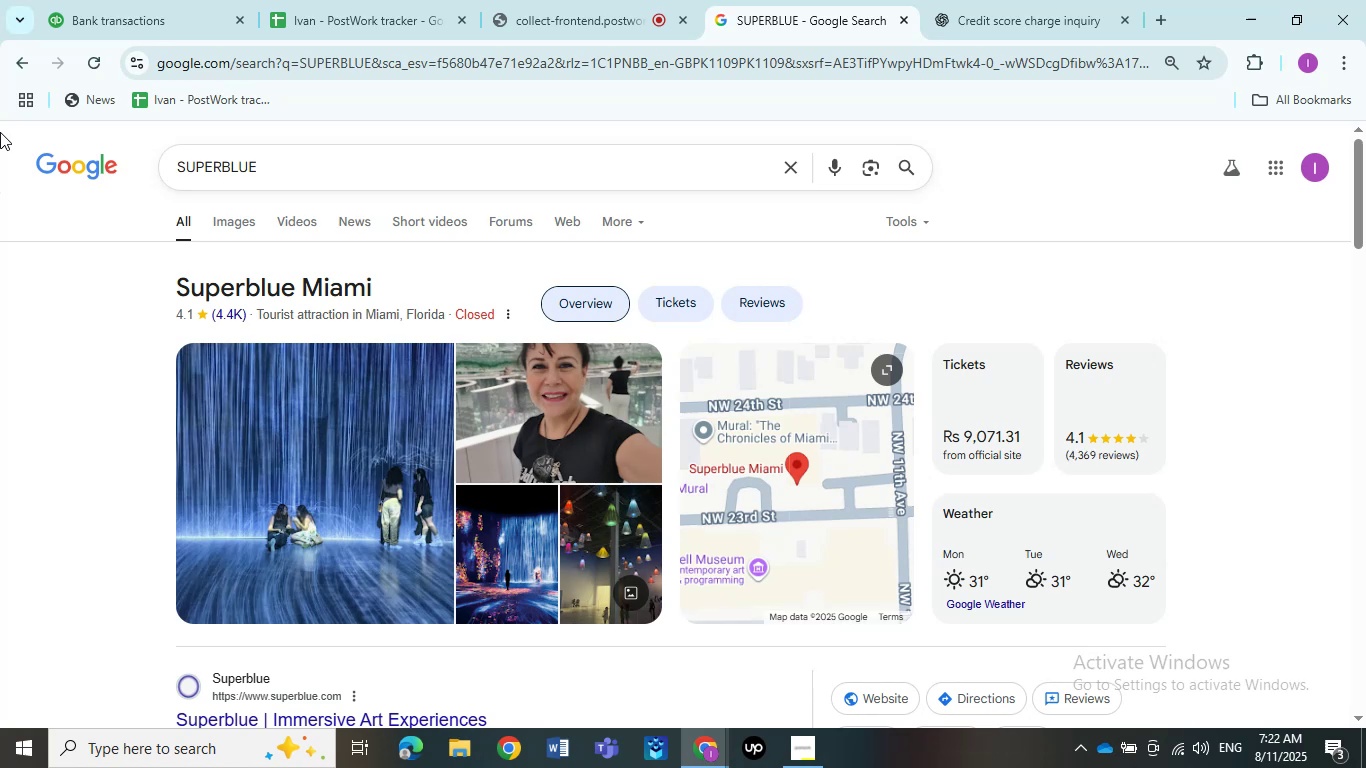 
wait(5.71)
 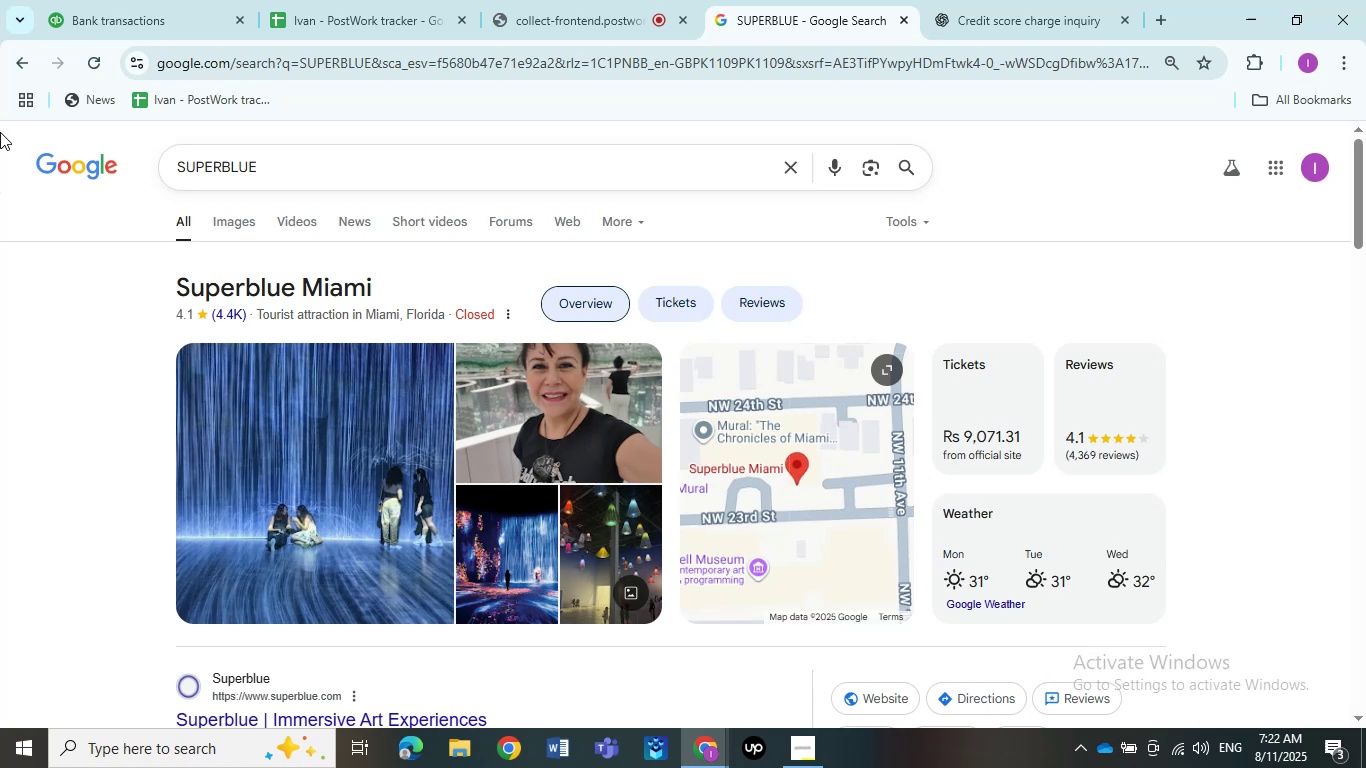 
scroll: coordinate [88, 415], scroll_direction: down, amount: 1.0
 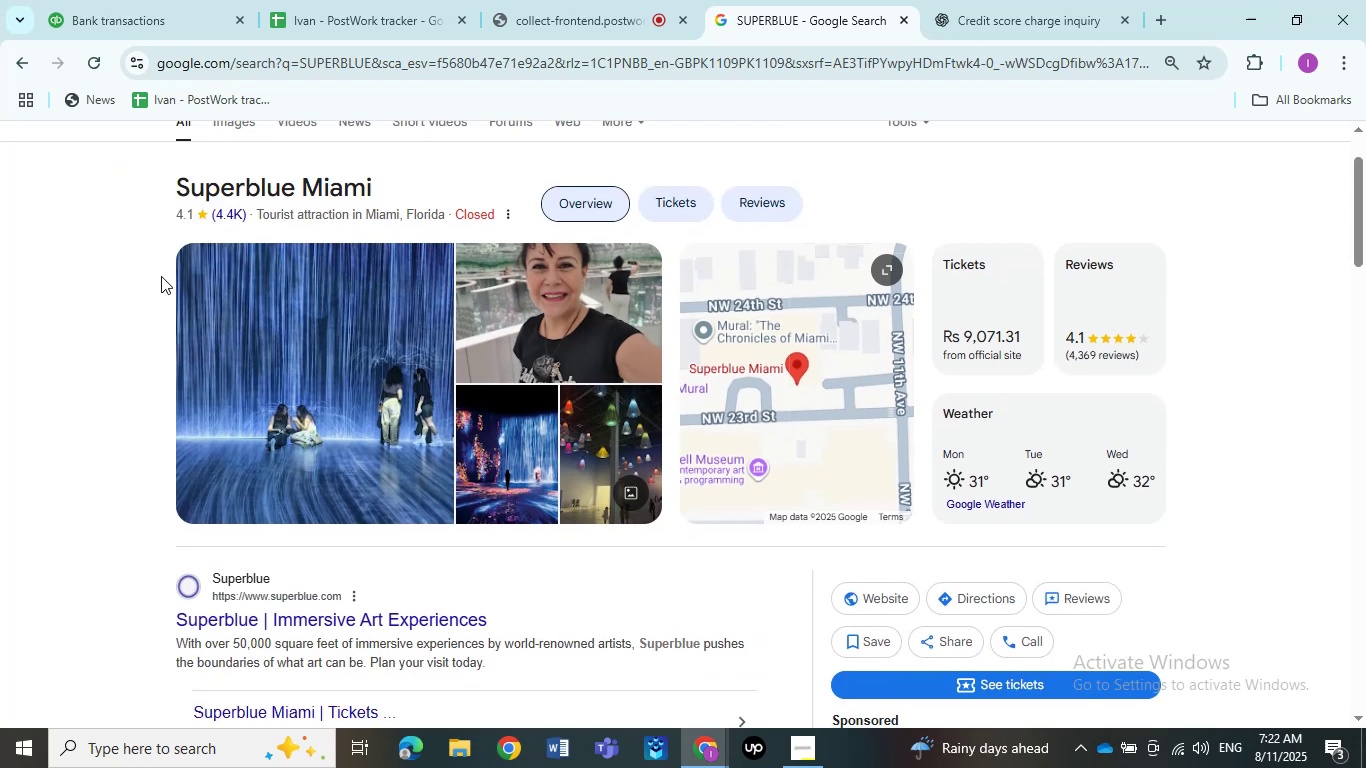 
wait(13.02)
 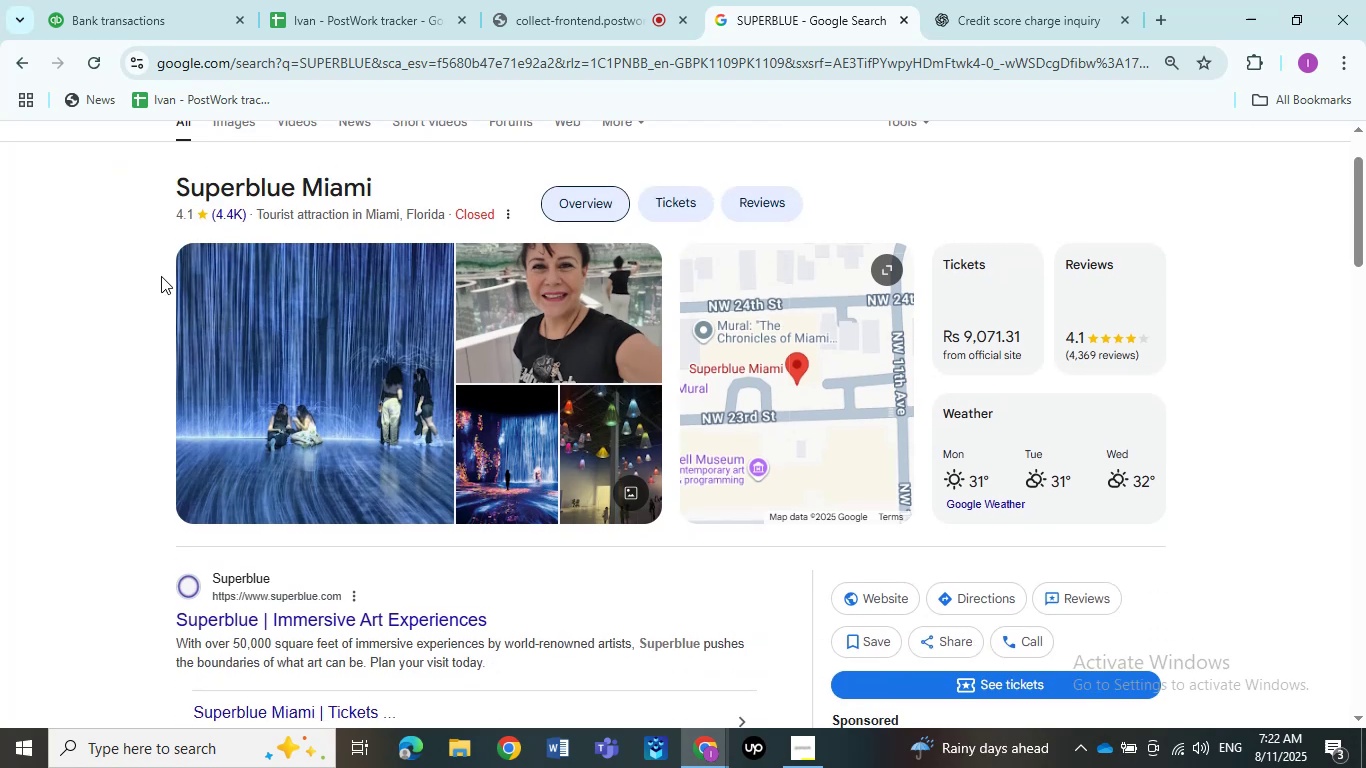 
left_click([150, 0])
 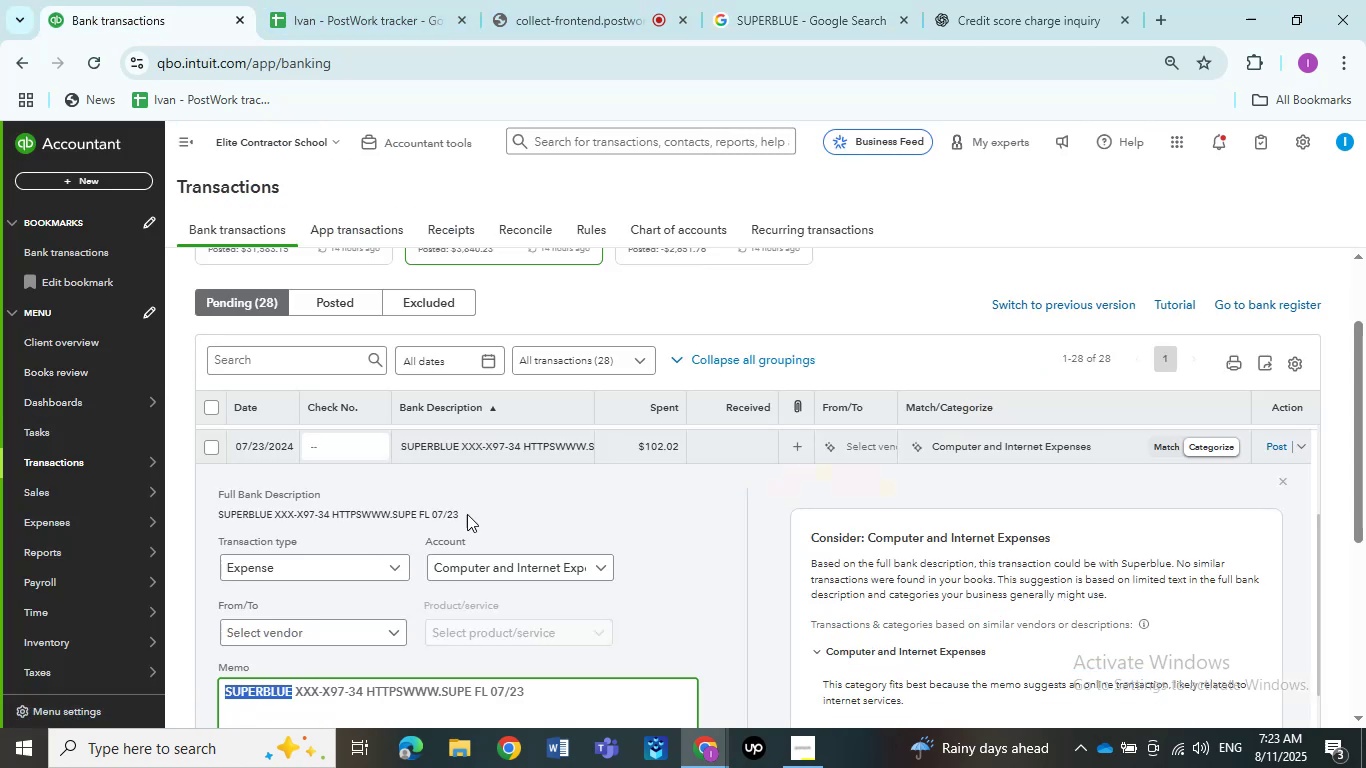 
left_click([843, 0])
 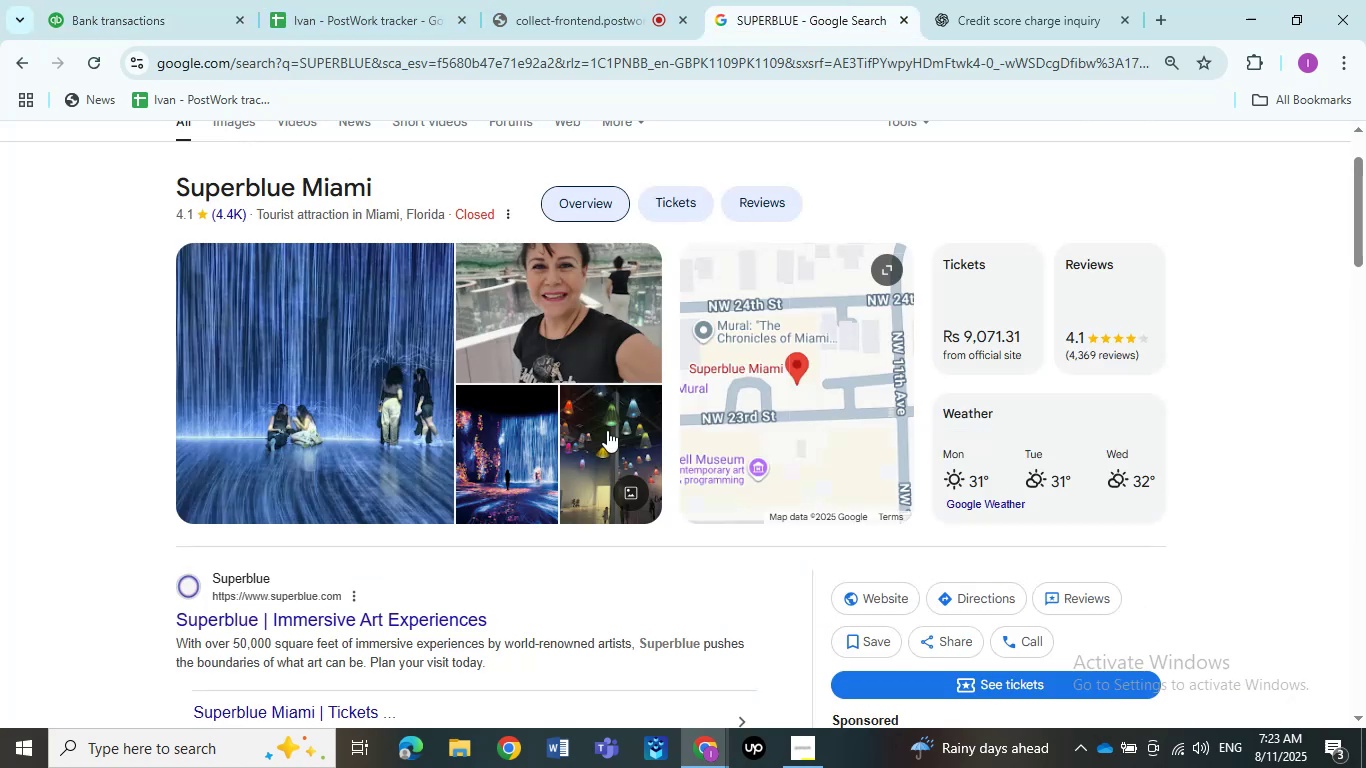 
scroll: coordinate [534, 498], scroll_direction: down, amount: 6.0
 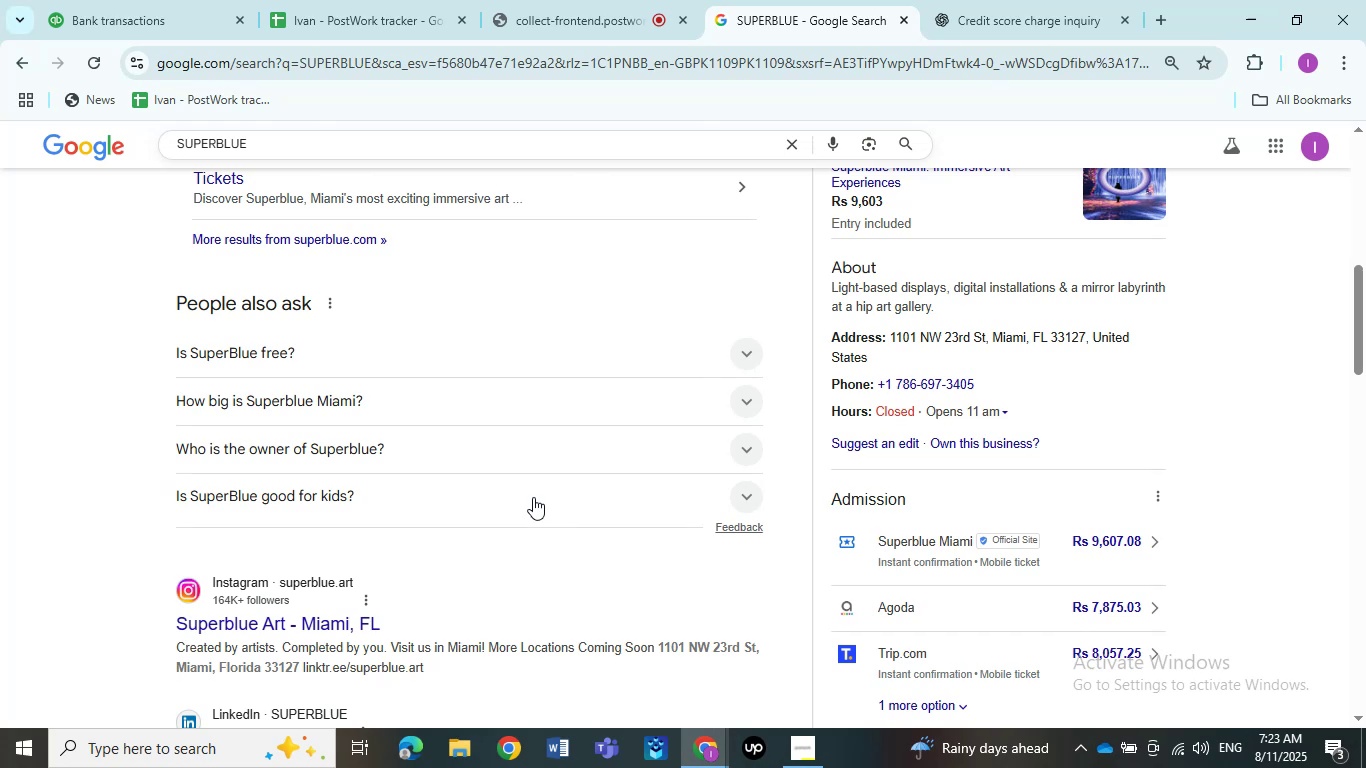 
scroll: coordinate [534, 496], scroll_direction: up, amount: 10.0
 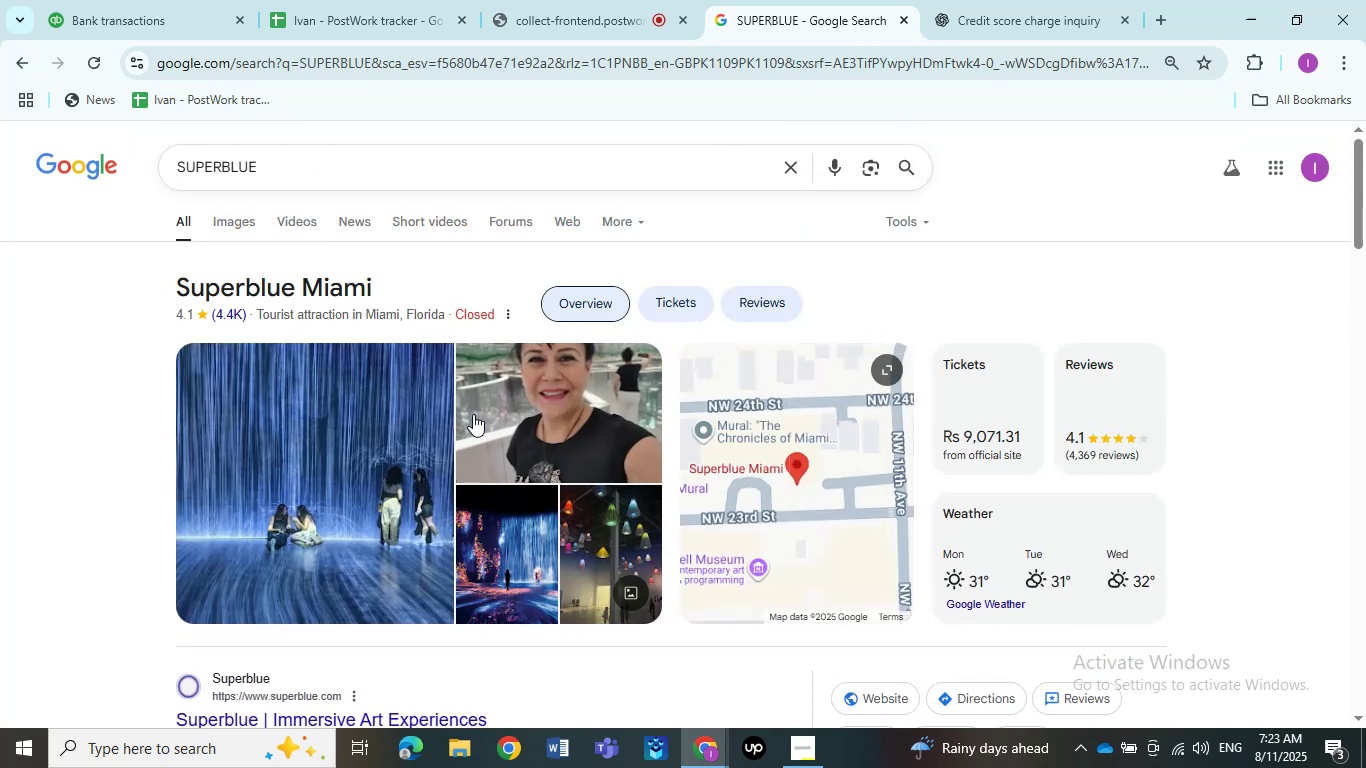 
mouse_move([100, 0])
 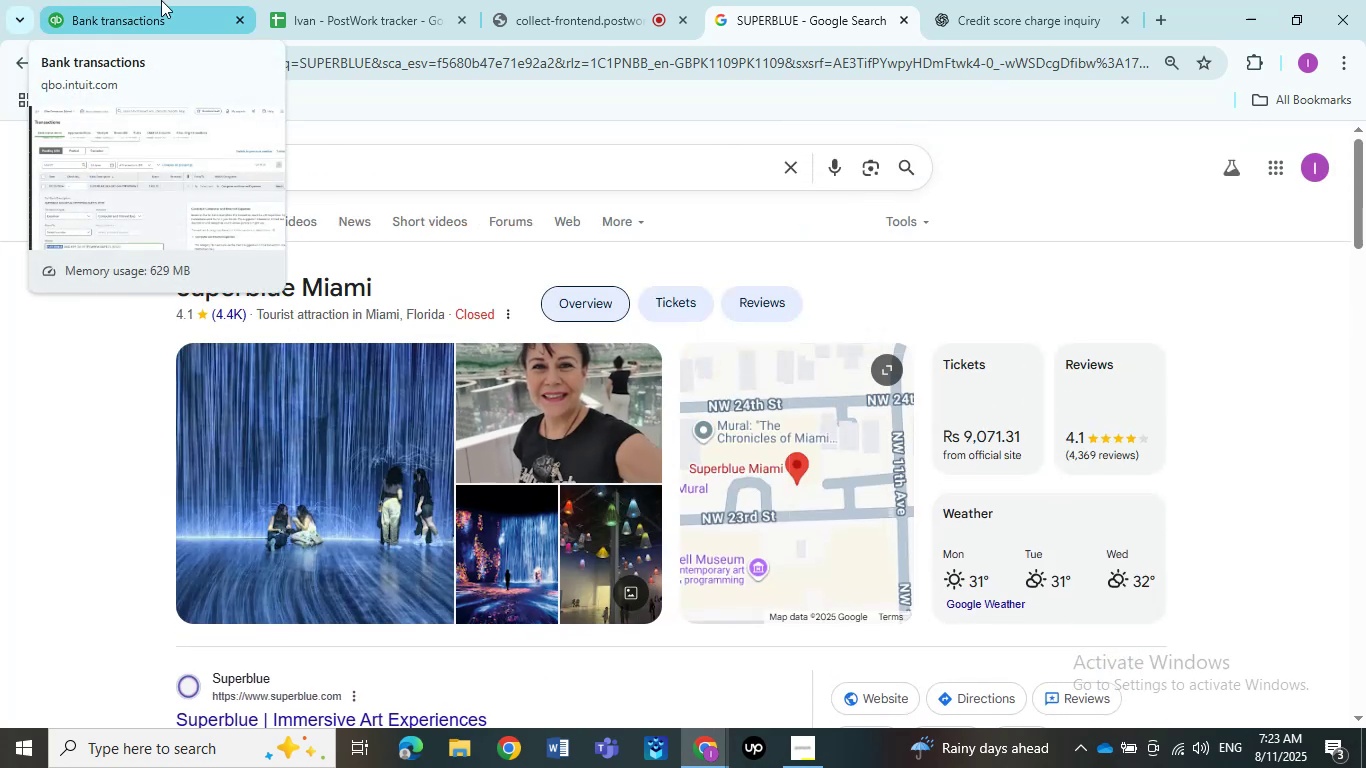 
left_click([161, 0])
 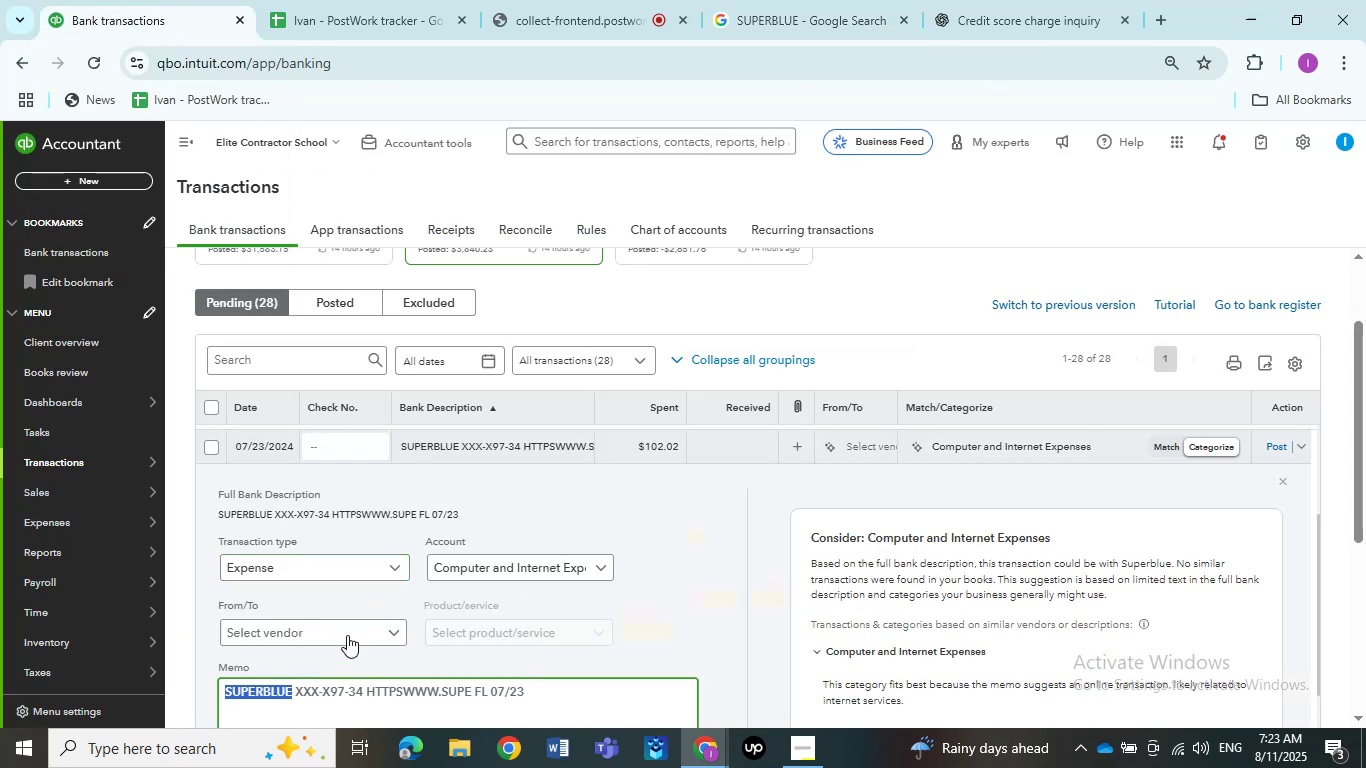 
left_click([498, 561])
 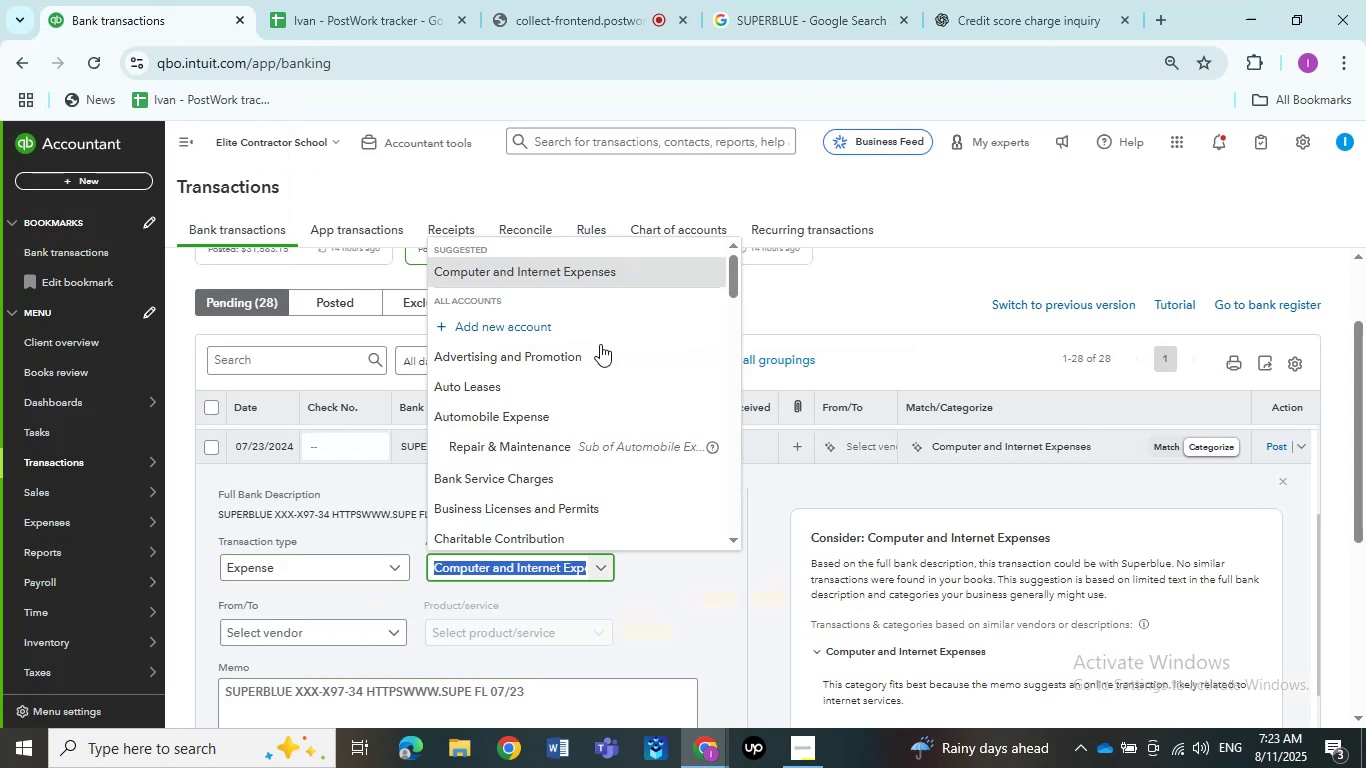 
scroll: coordinate [565, 424], scroll_direction: down, amount: 15.0
 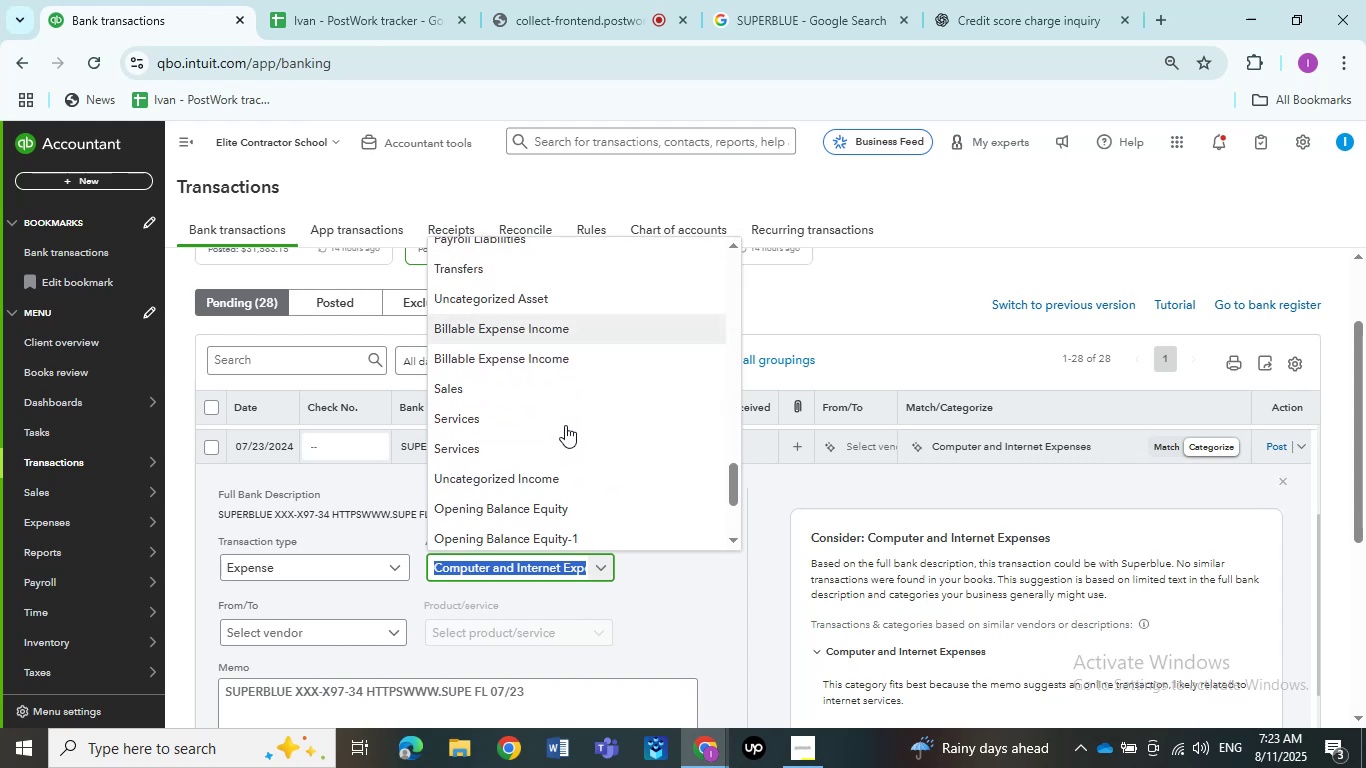 
scroll: coordinate [564, 425], scroll_direction: up, amount: 7.0
 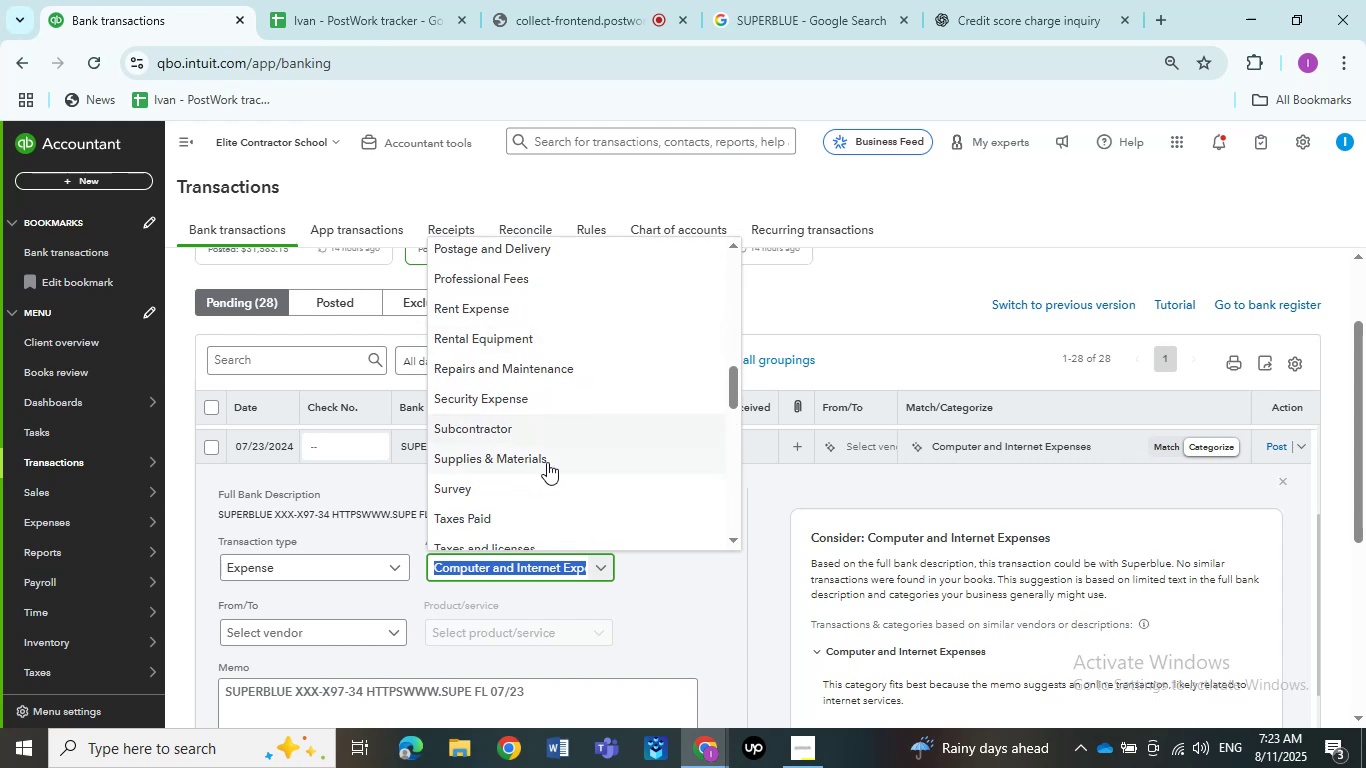 
scroll: coordinate [516, 522], scroll_direction: down, amount: 2.0
 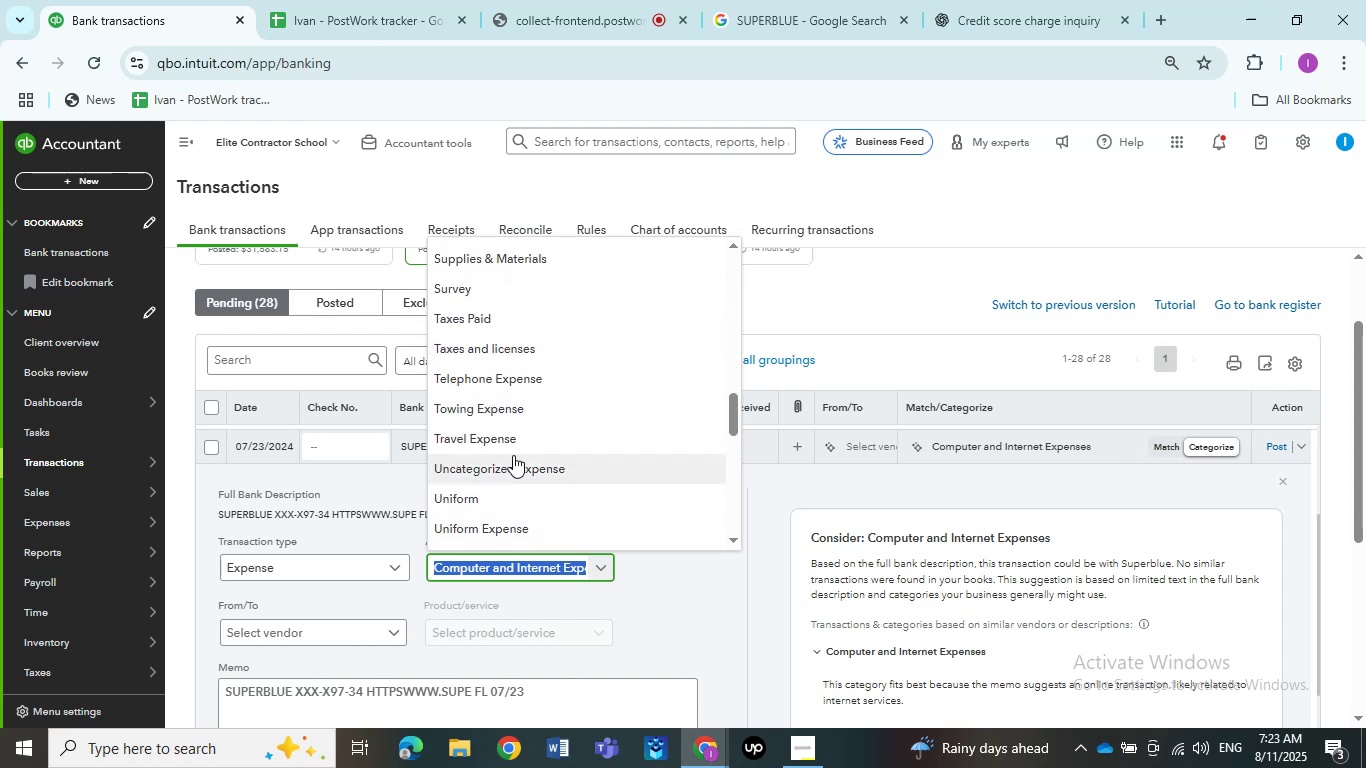 
left_click([513, 446])
 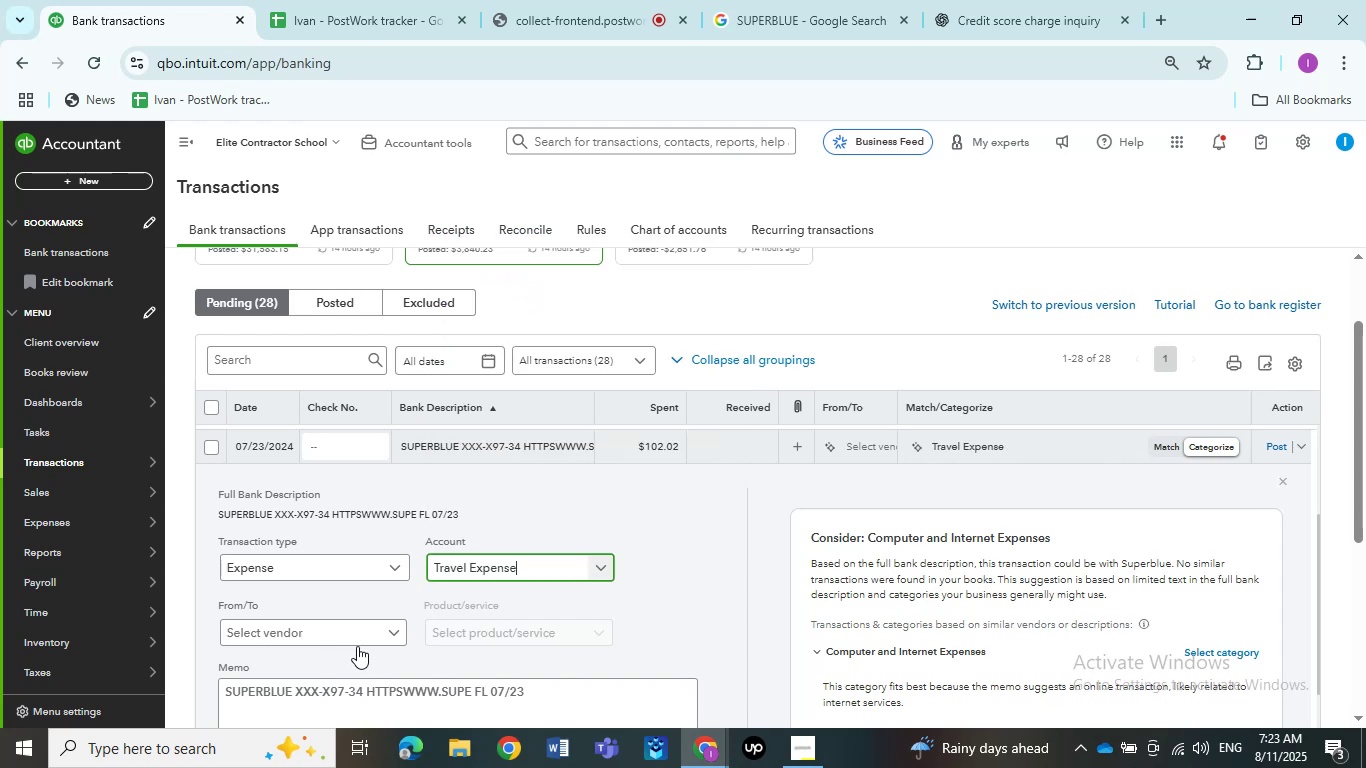 
left_click([357, 646])
 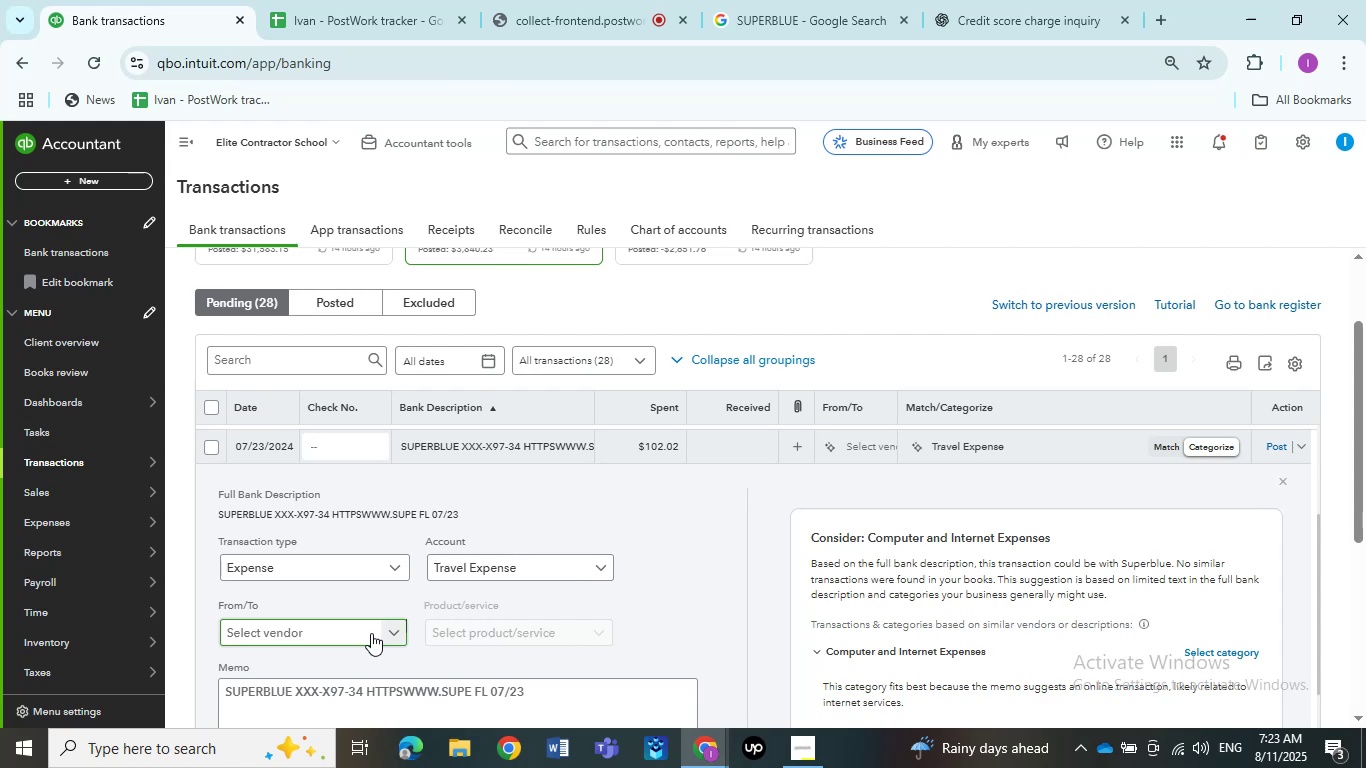 
left_click([371, 633])
 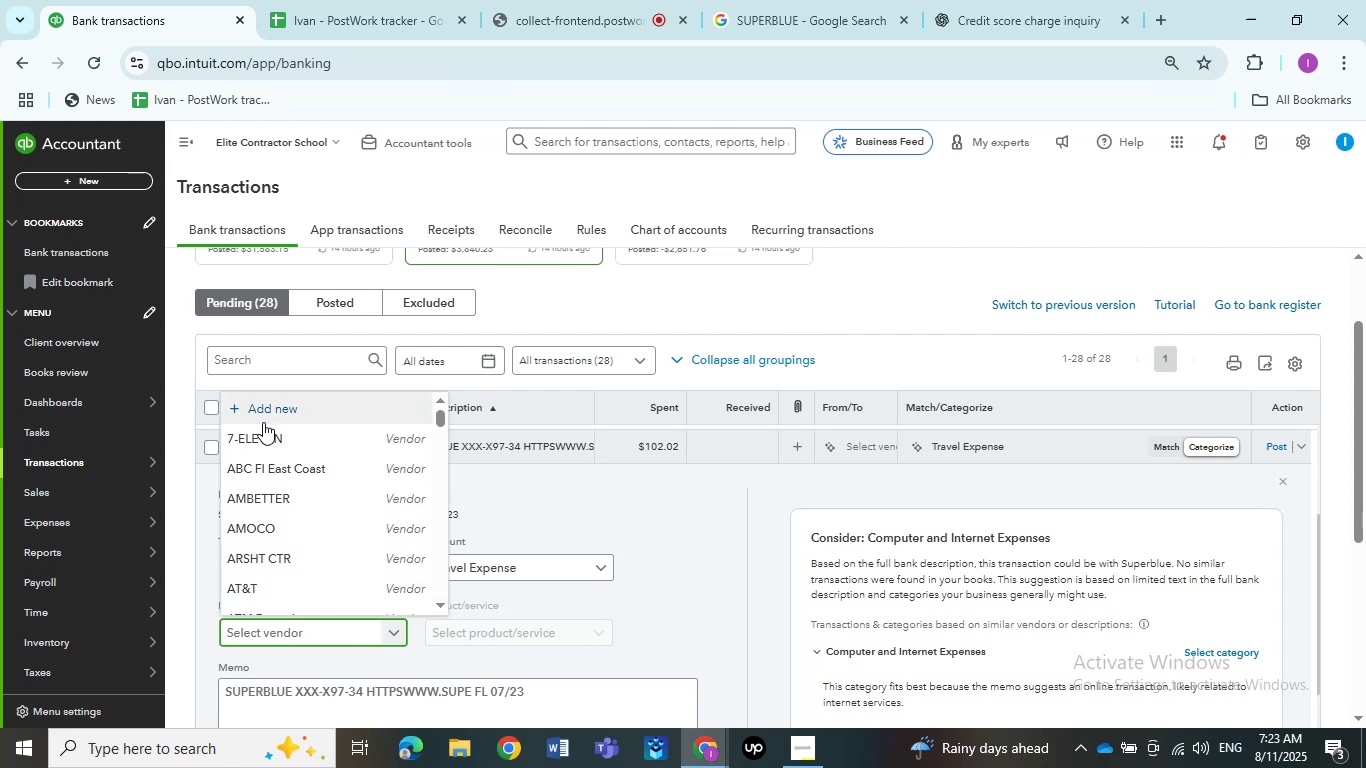 
left_click([265, 415])
 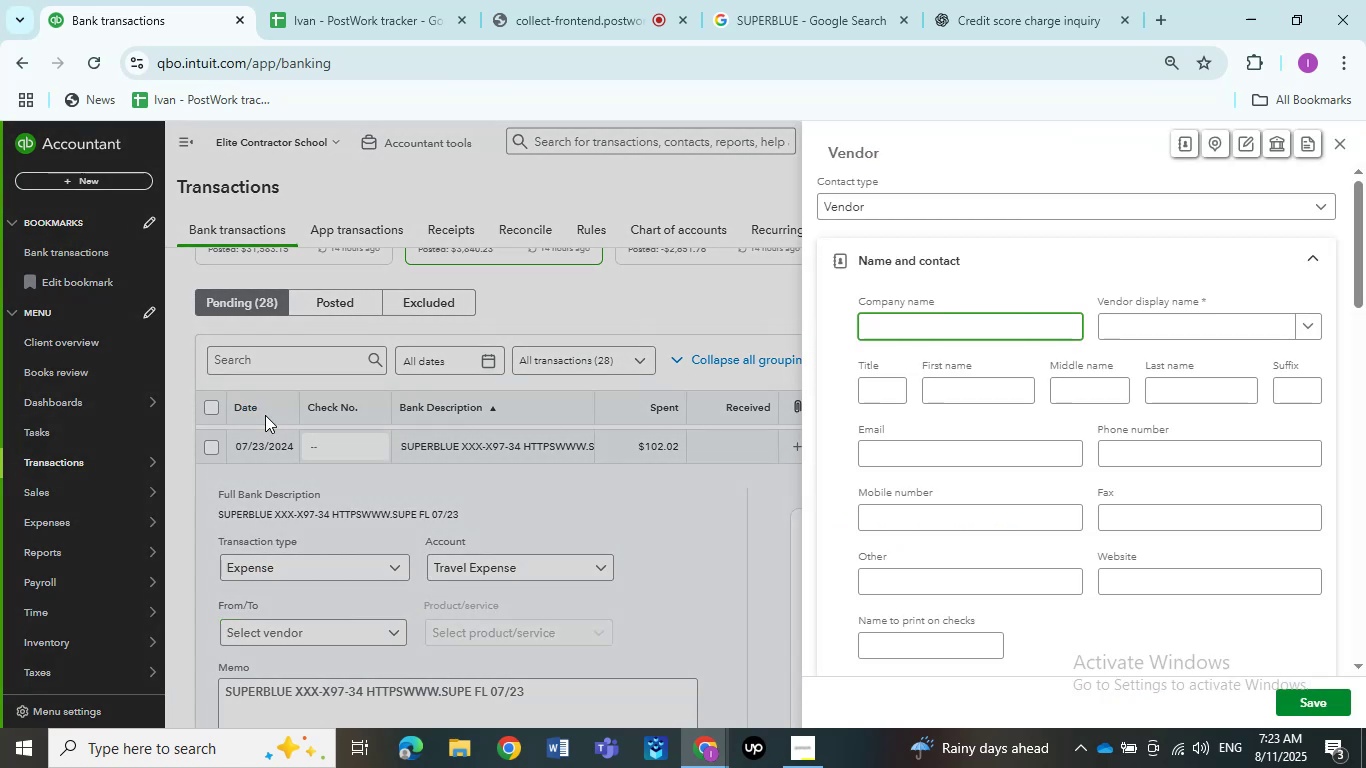 
wait(10.52)
 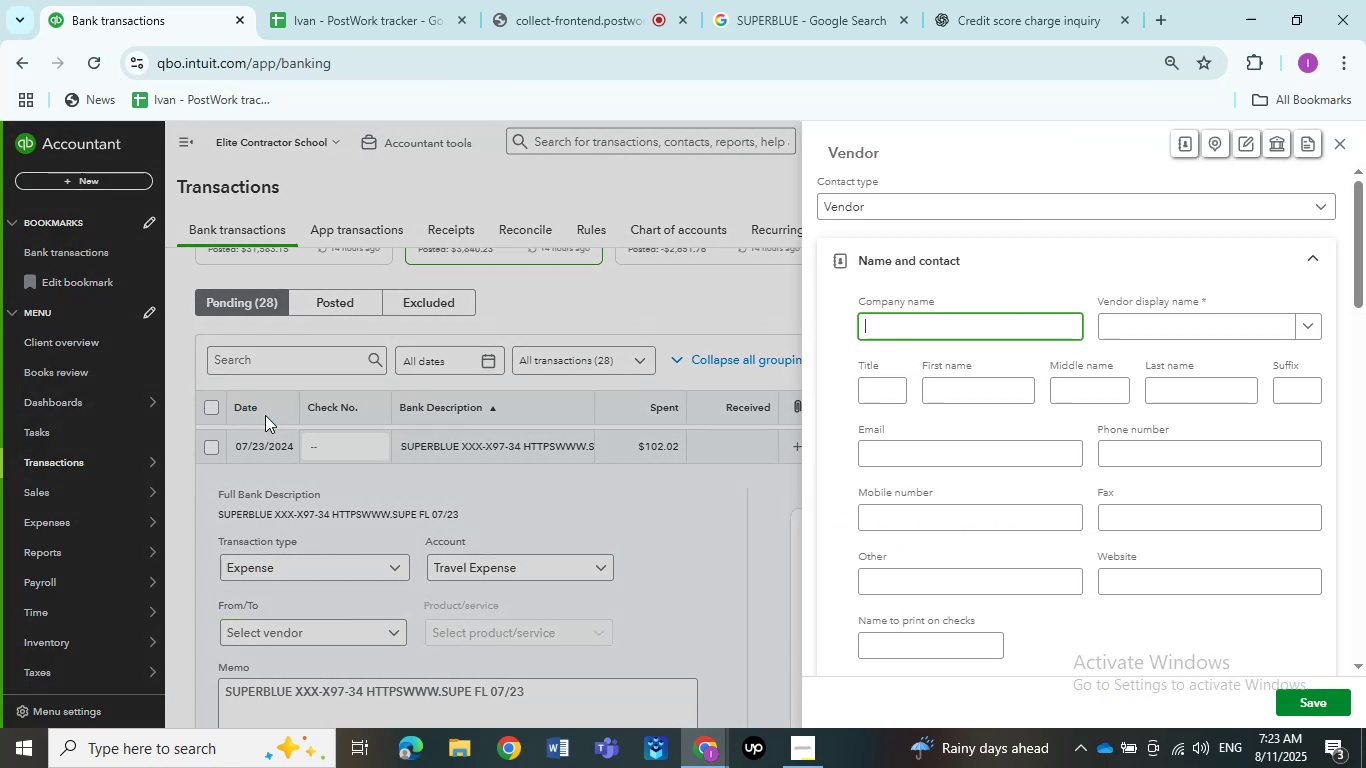 
key(Control+V)
 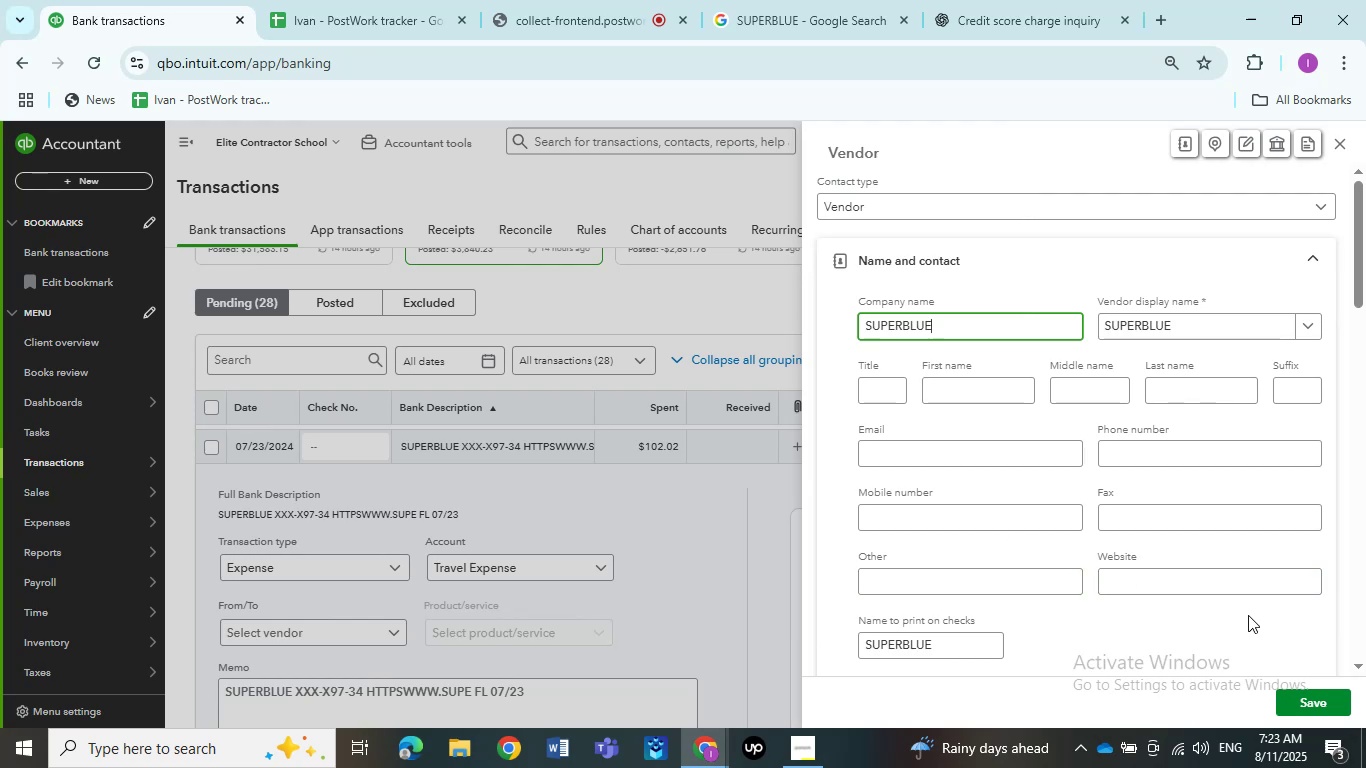 
left_click([1327, 694])
 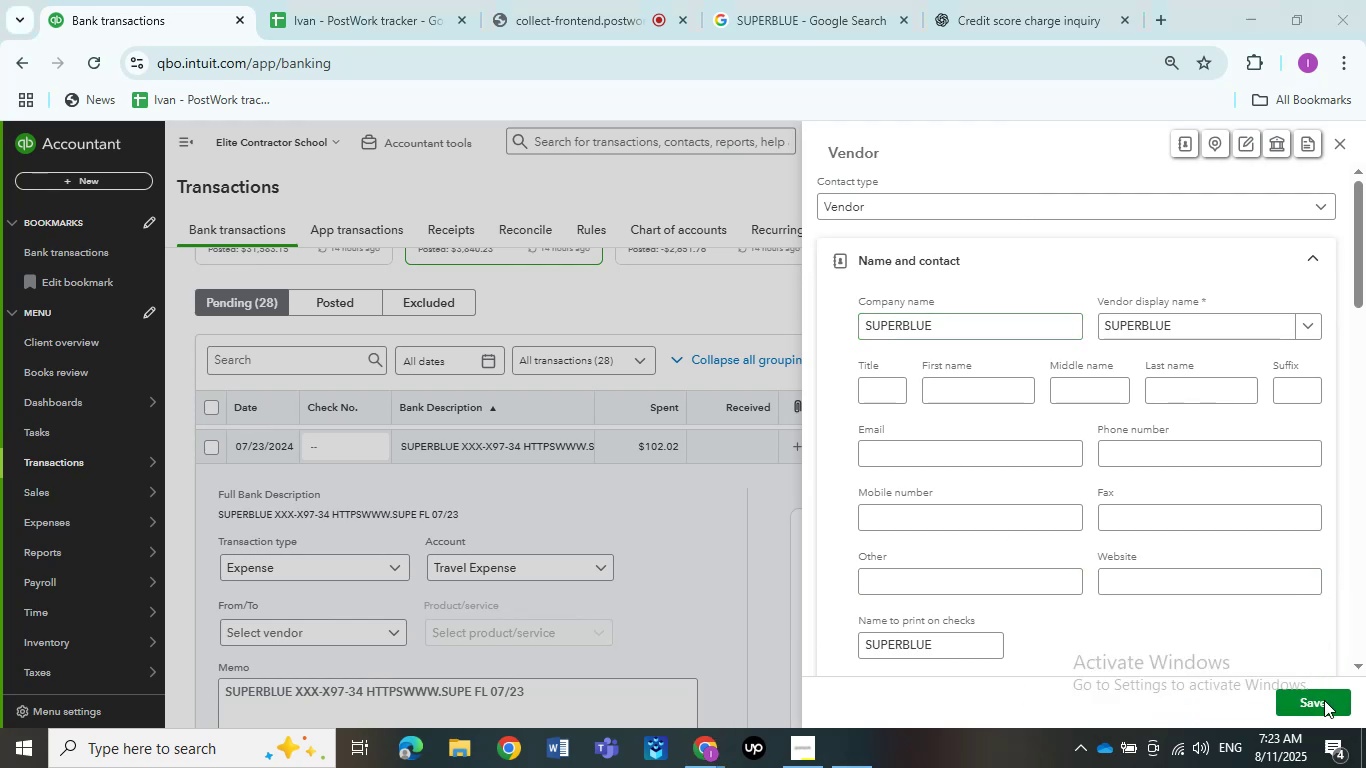 
left_click([1324, 702])
 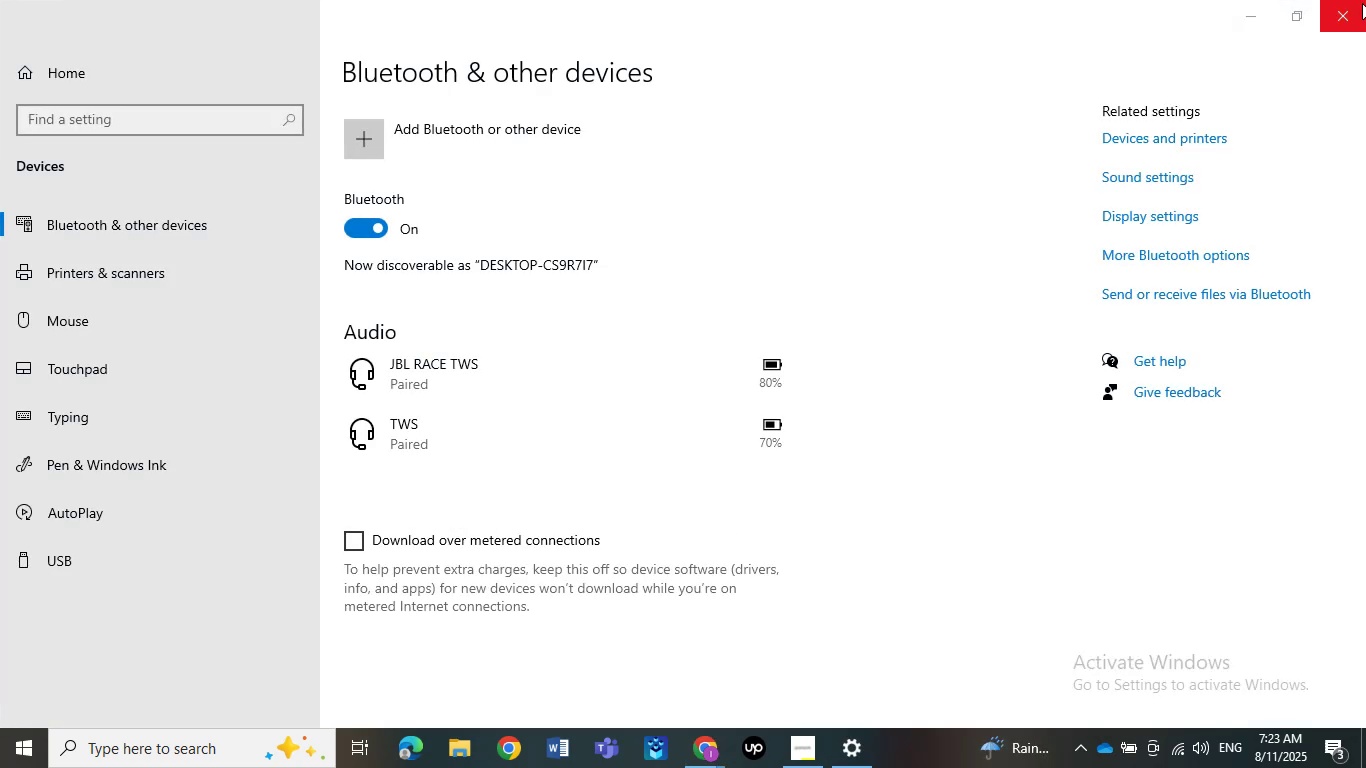 
left_click([1362, 3])
 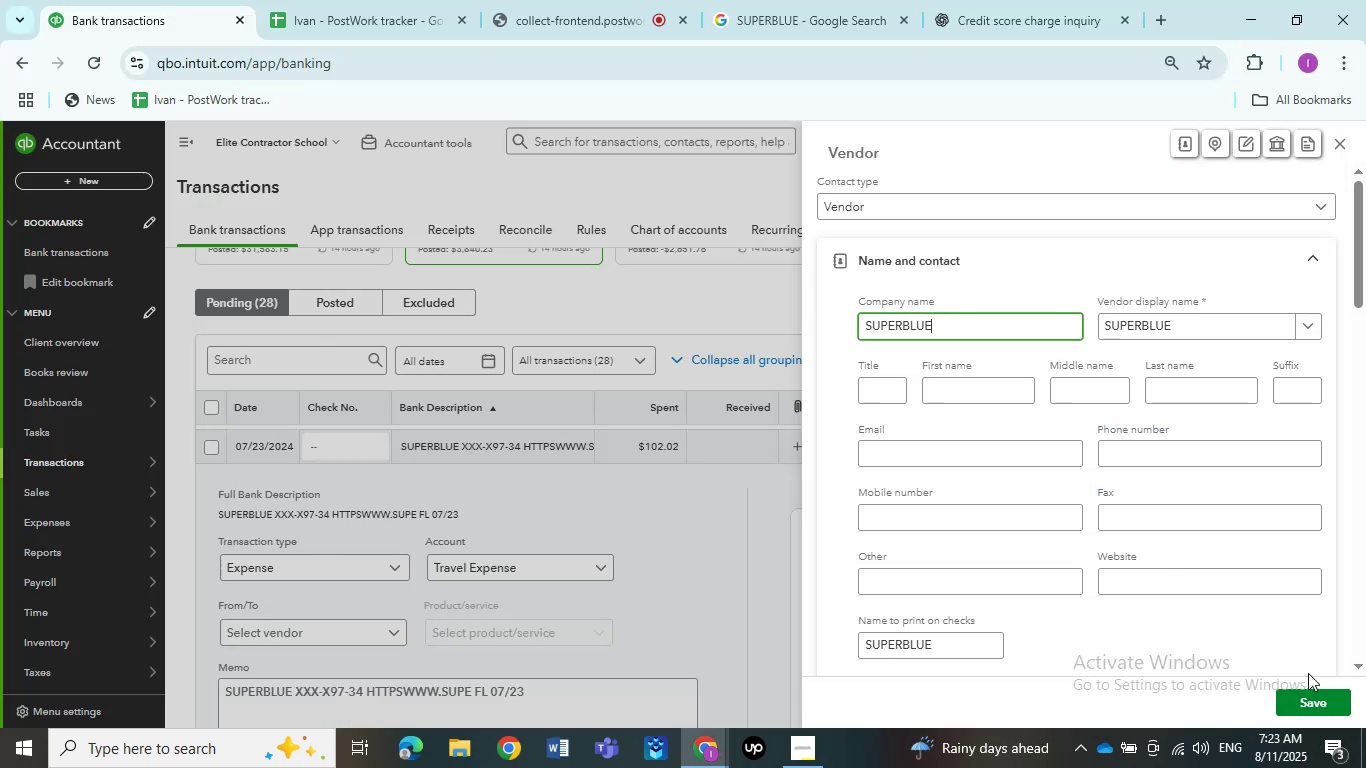 
left_click([1316, 701])
 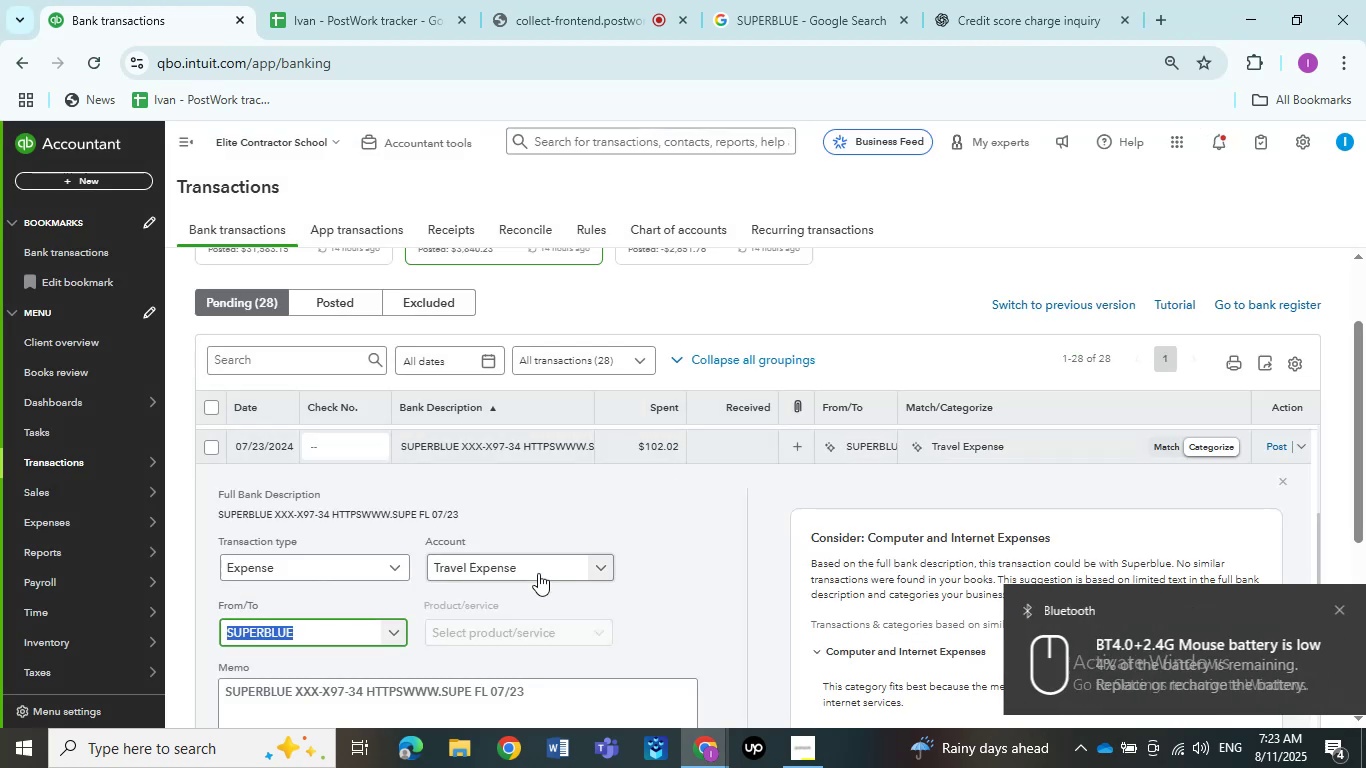 
scroll: coordinate [467, 609], scroll_direction: down, amount: 3.0
 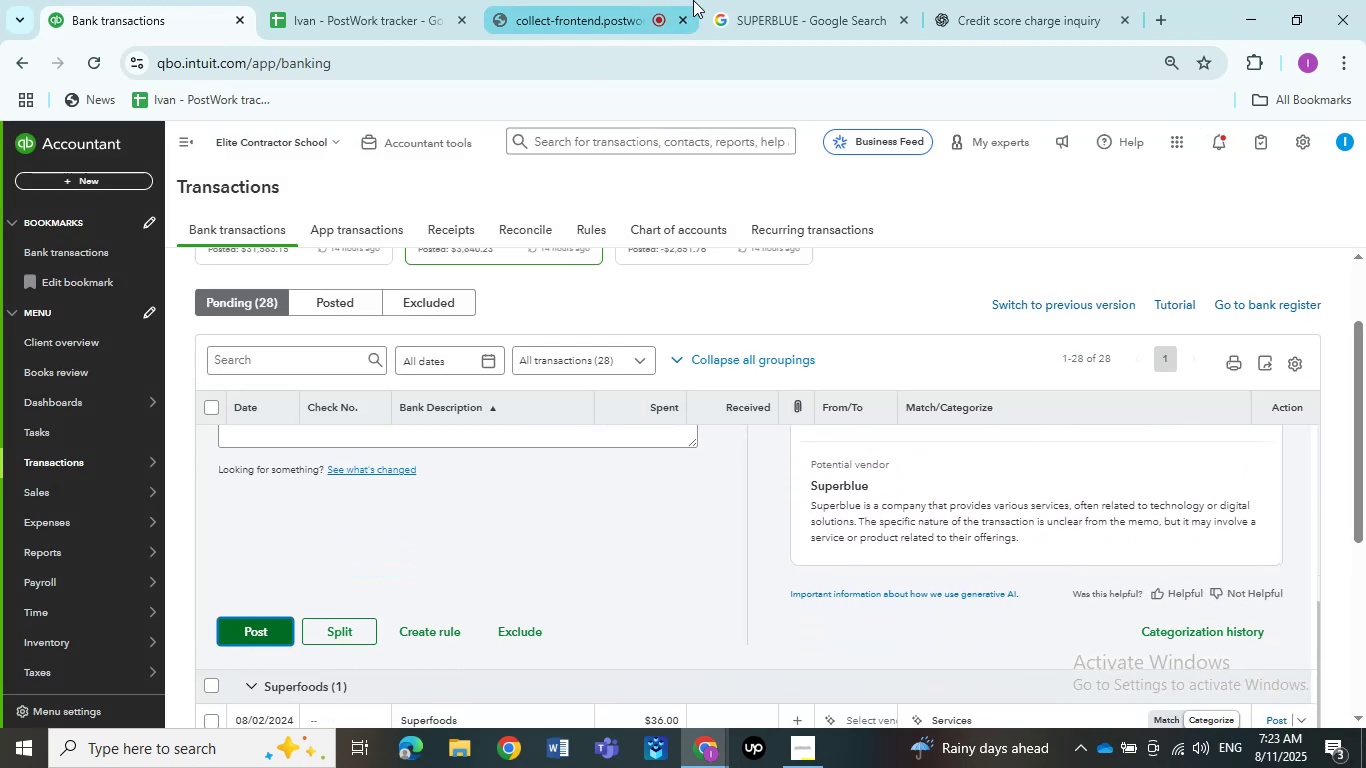 
left_click([747, 0])
 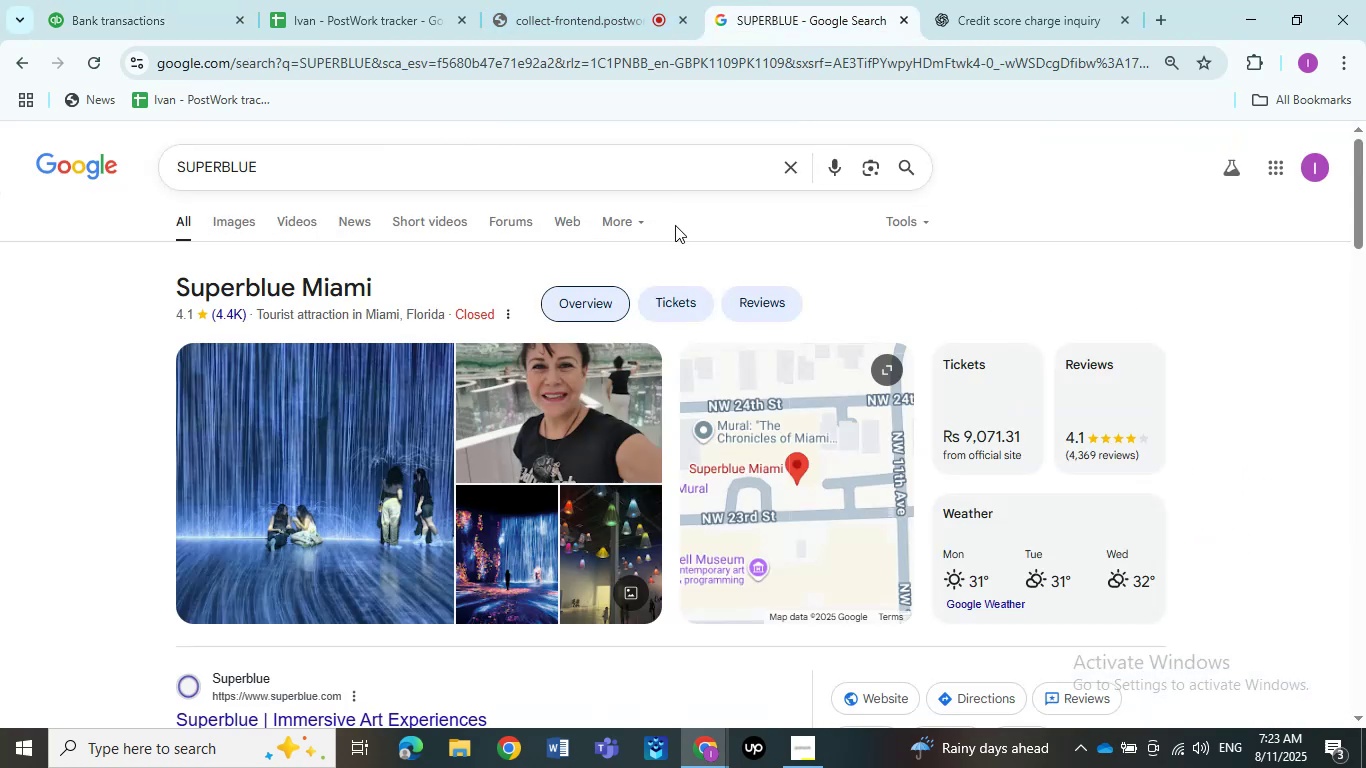 
scroll: coordinate [677, 231], scroll_direction: down, amount: 5.0
 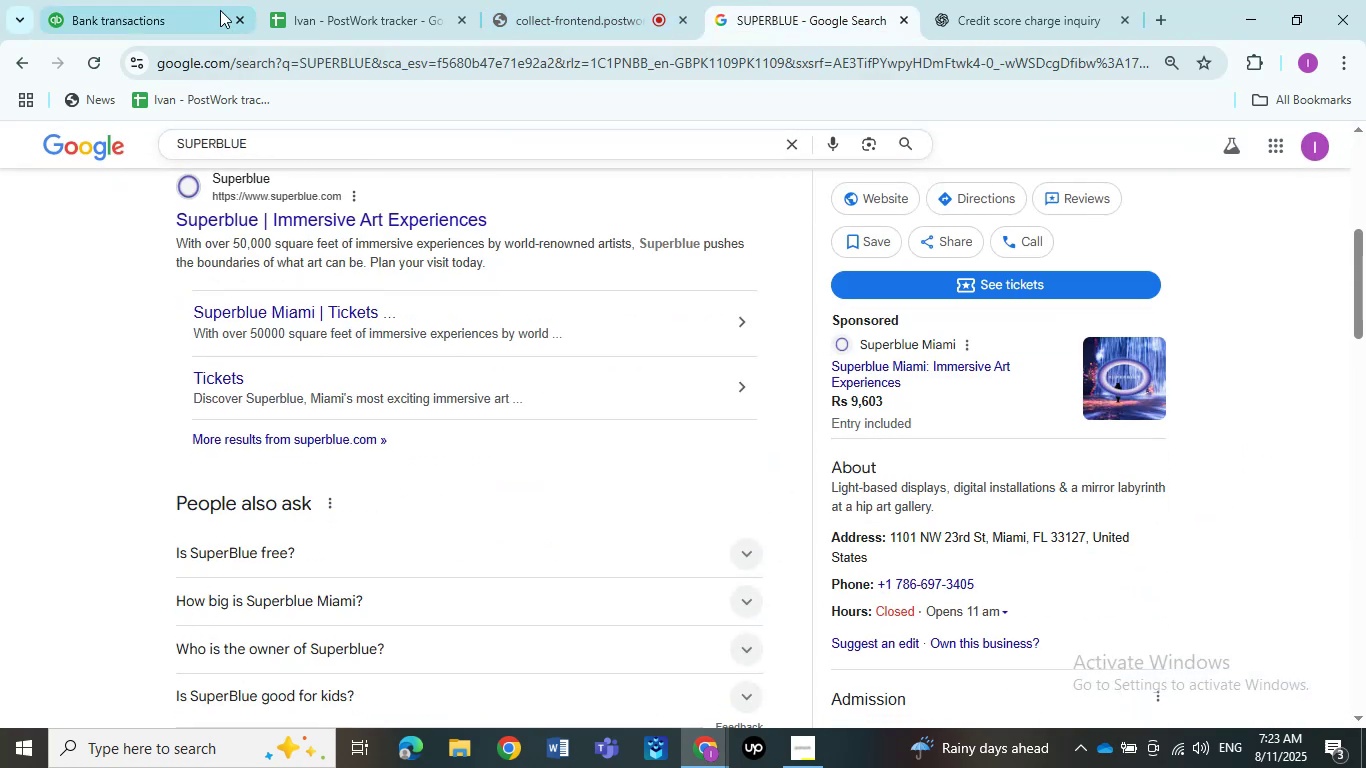 
left_click([184, 0])
 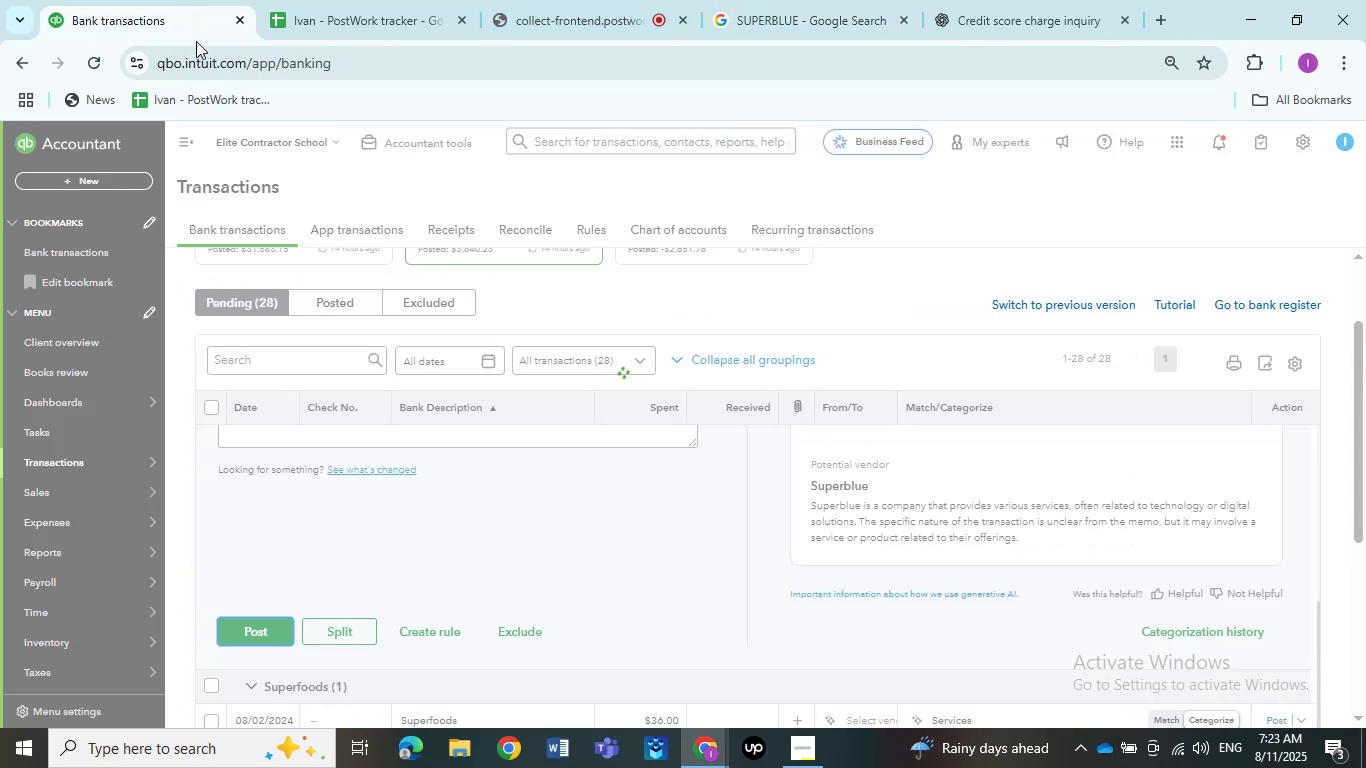 
mouse_move([244, 112])
 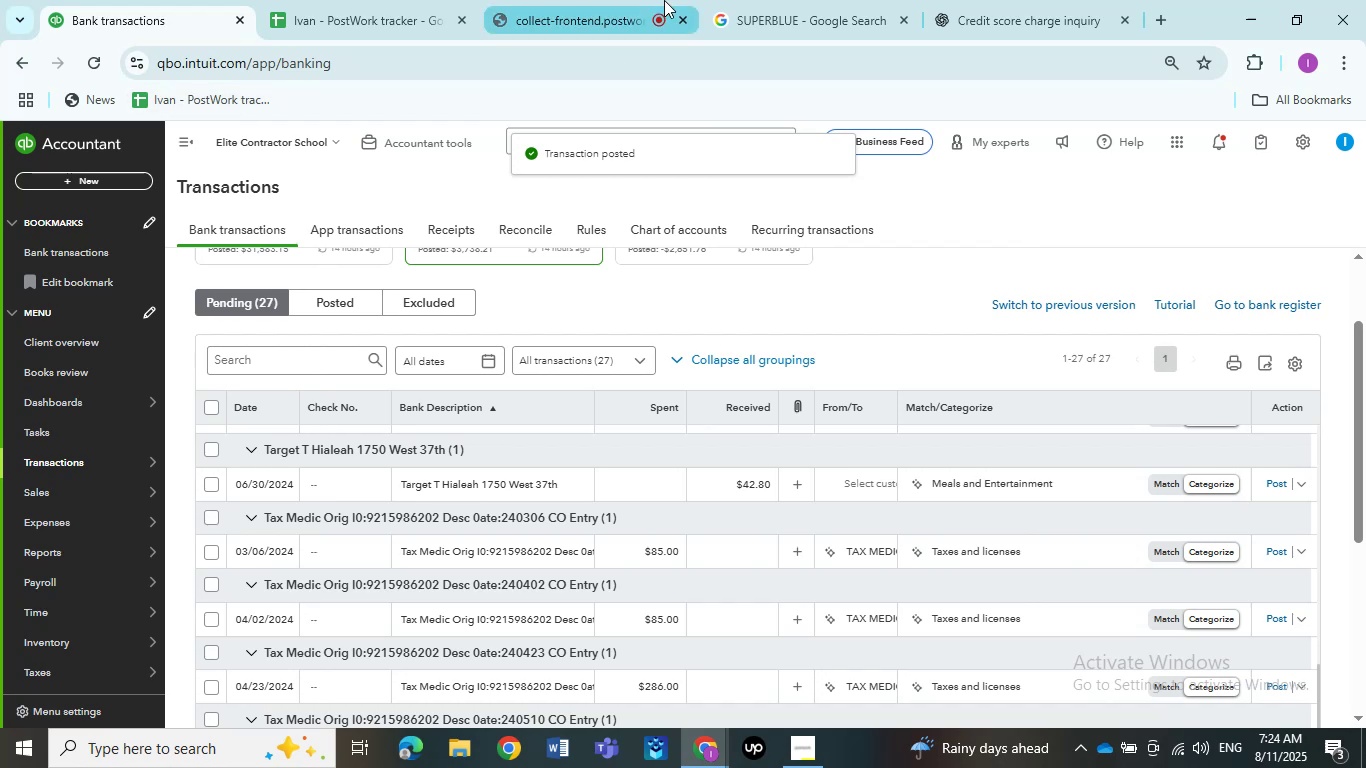 
left_click([821, 0])
 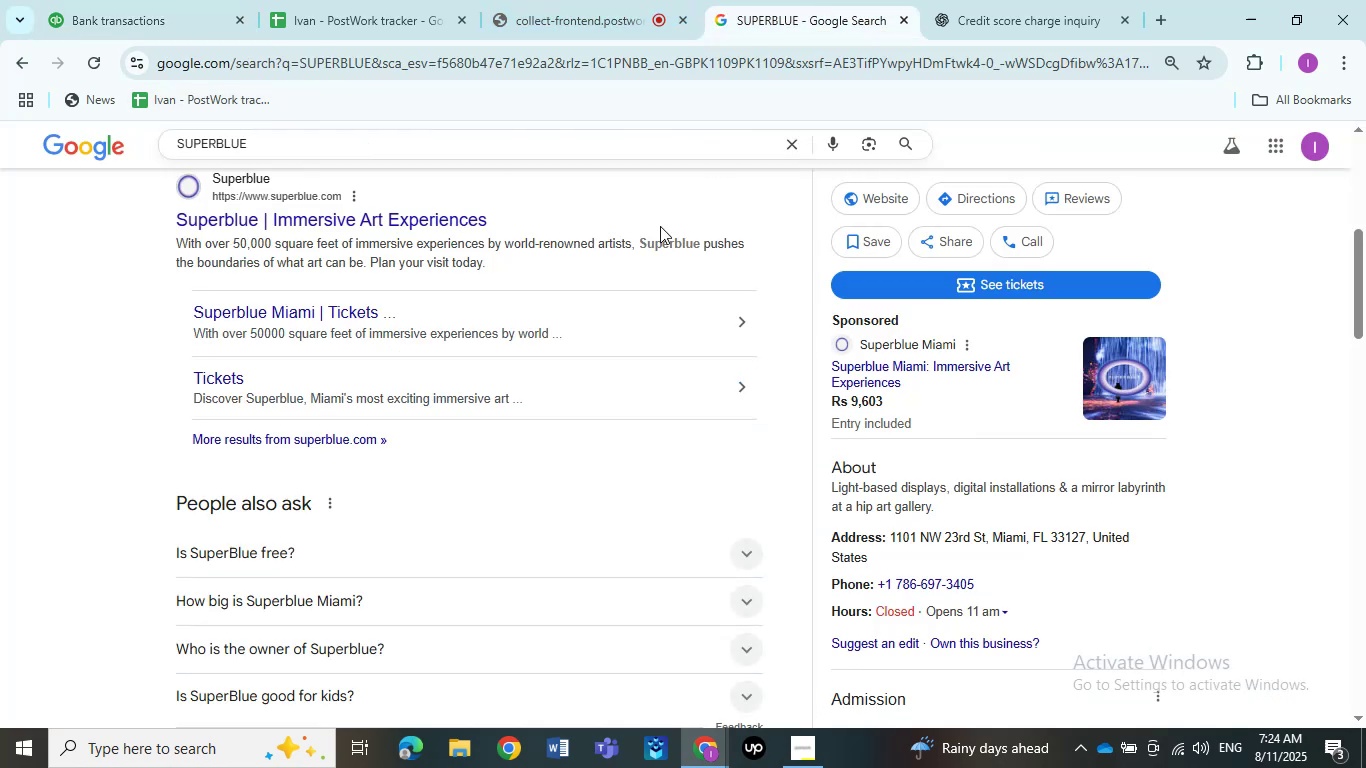 
scroll: coordinate [616, 281], scroll_direction: down, amount: 13.0
 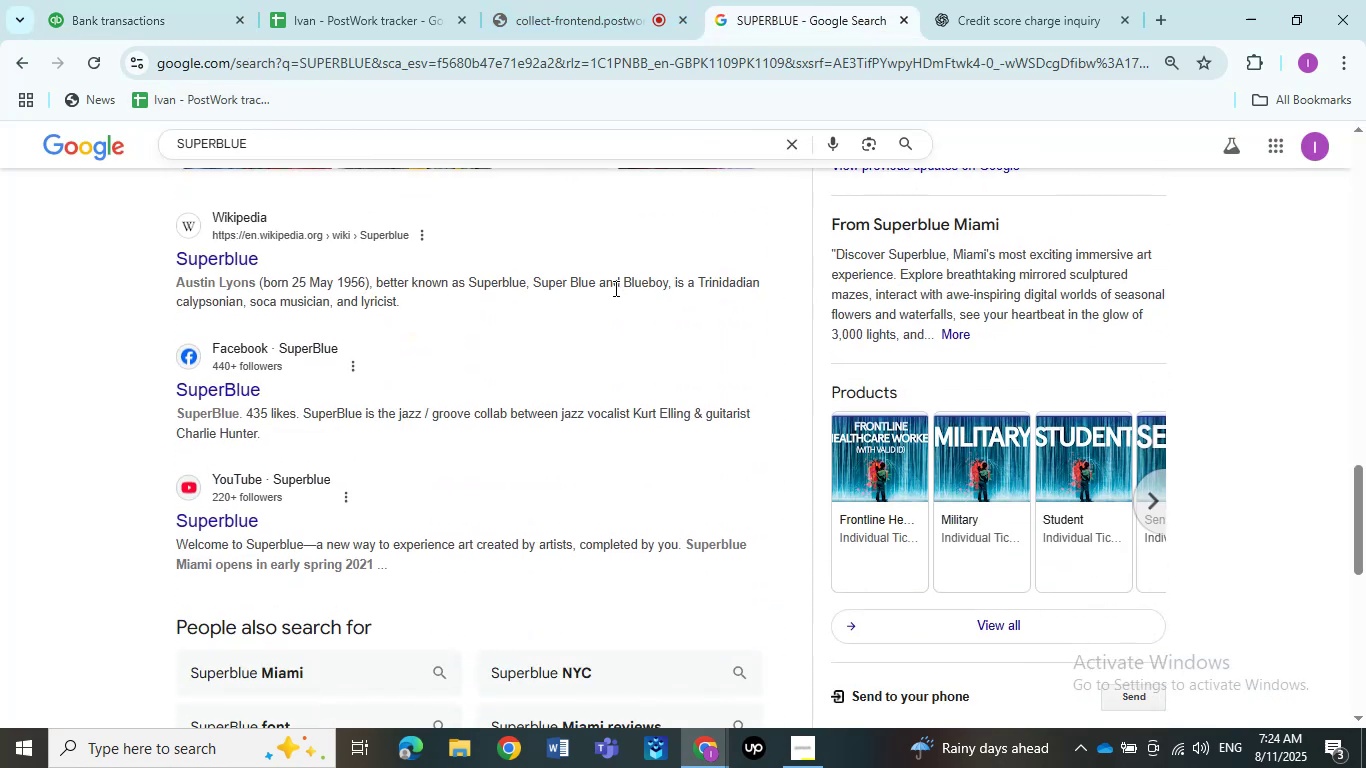 
scroll: coordinate [614, 292], scroll_direction: up, amount: 19.0
 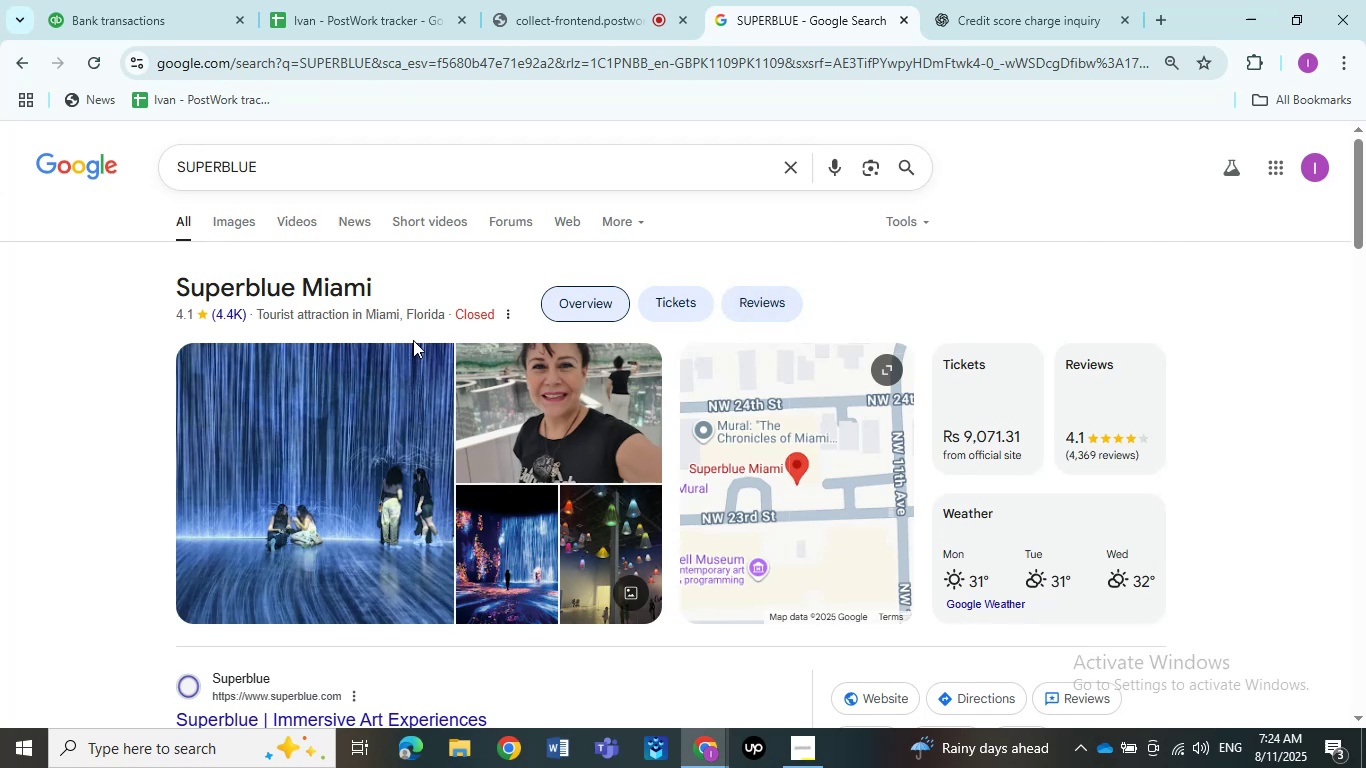 
scroll: coordinate [447, 405], scroll_direction: down, amount: 3.0
 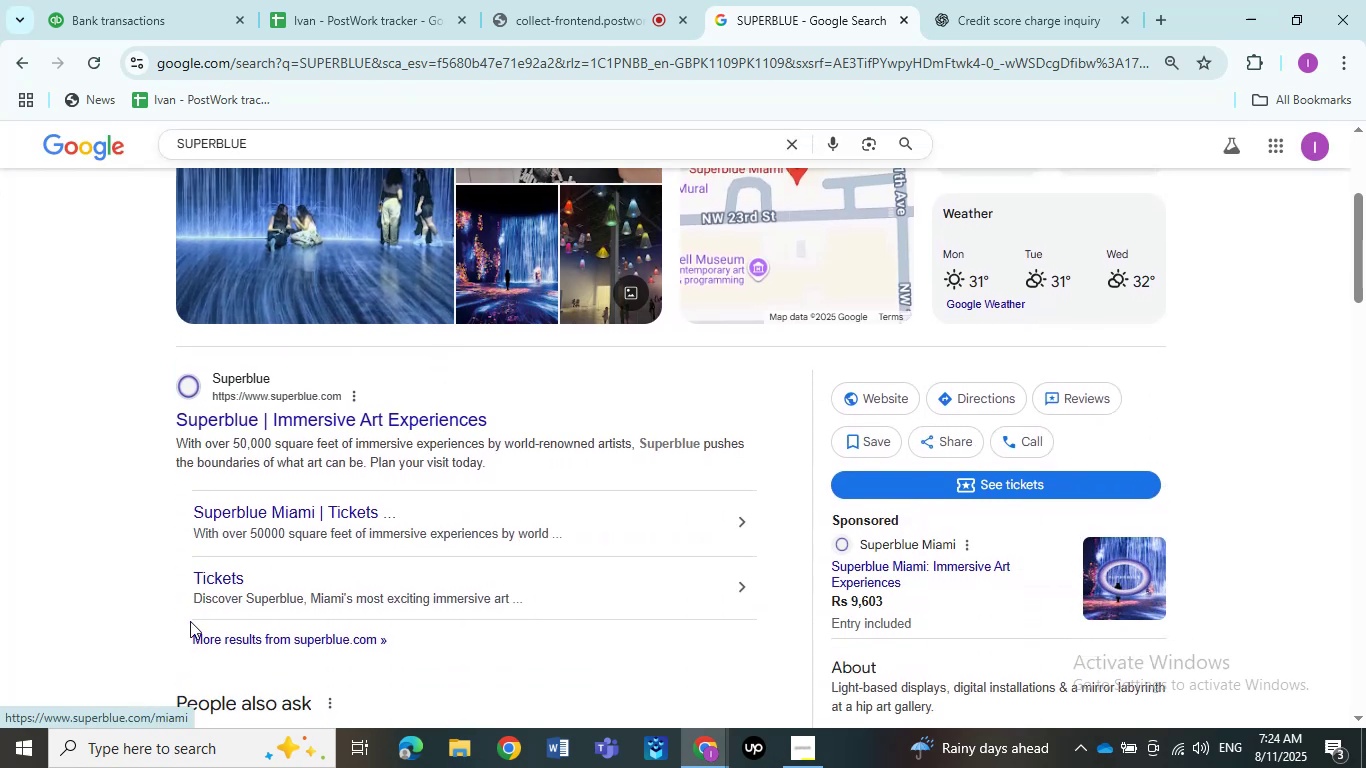 
left_click([187, 0])
 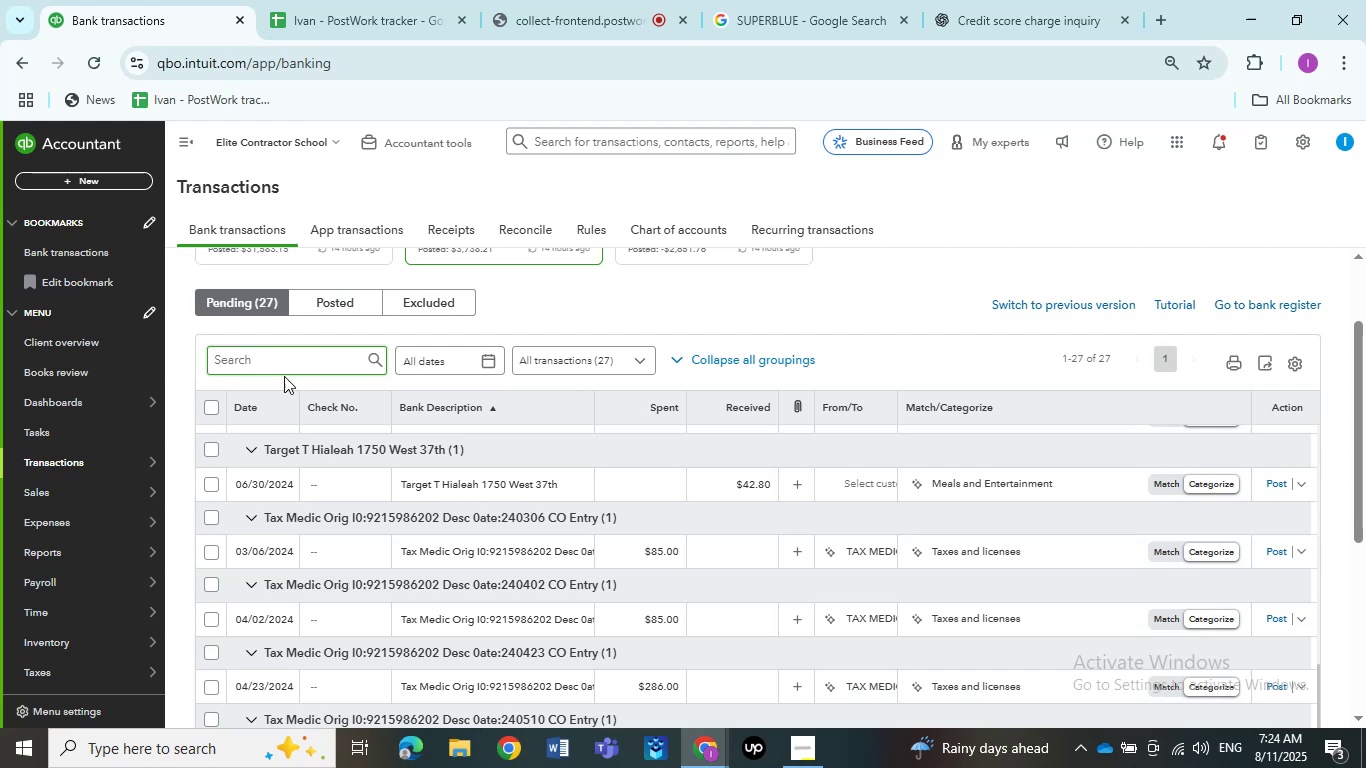 
scroll: coordinate [622, 558], scroll_direction: down, amount: 3.0
 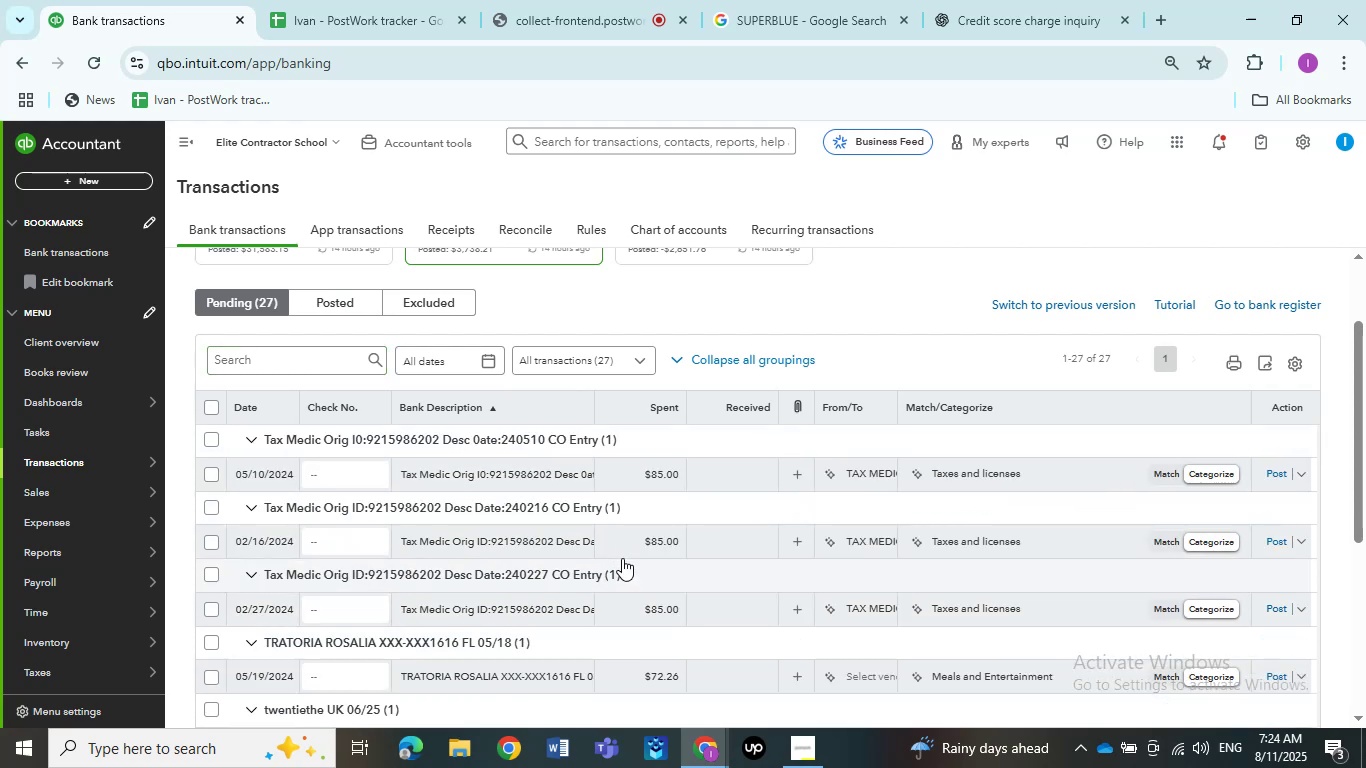 
scroll: coordinate [562, 556], scroll_direction: up, amount: 7.0
 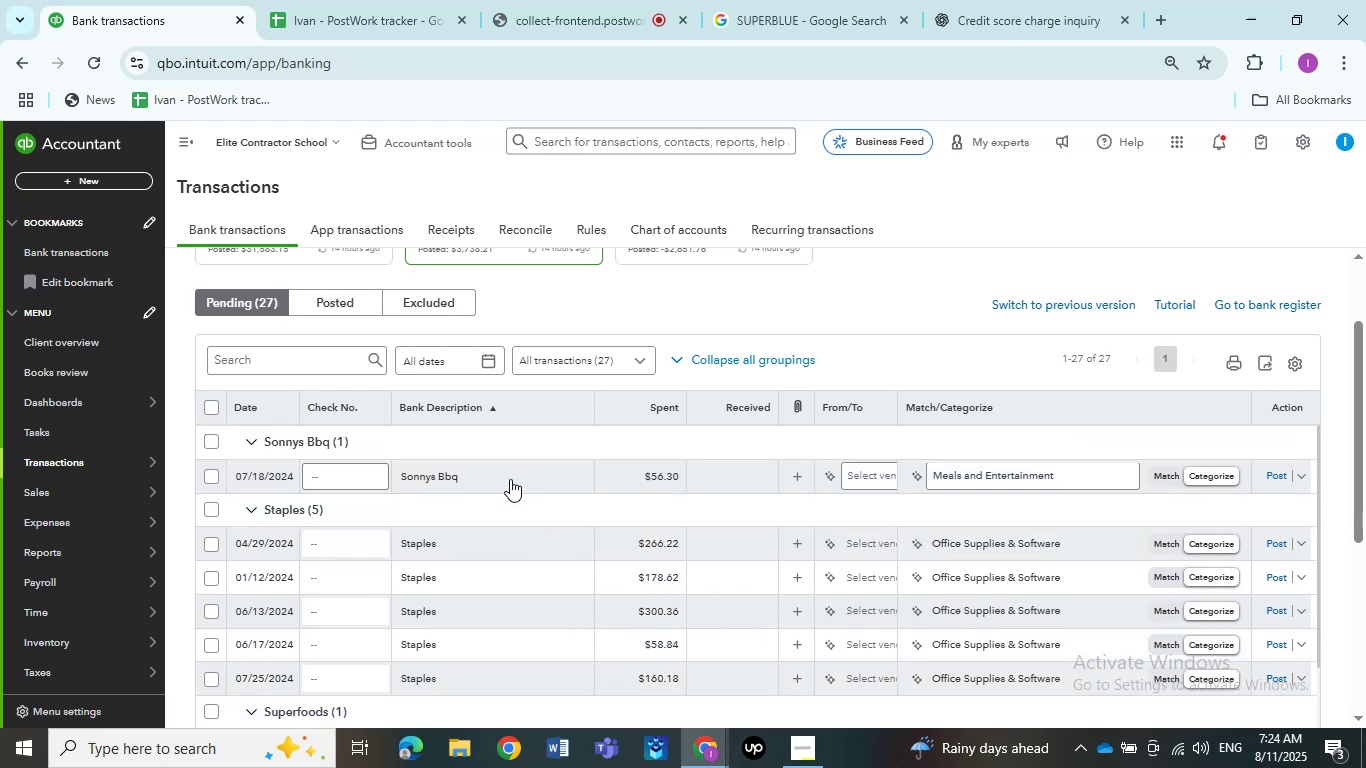 
left_click([510, 479])
 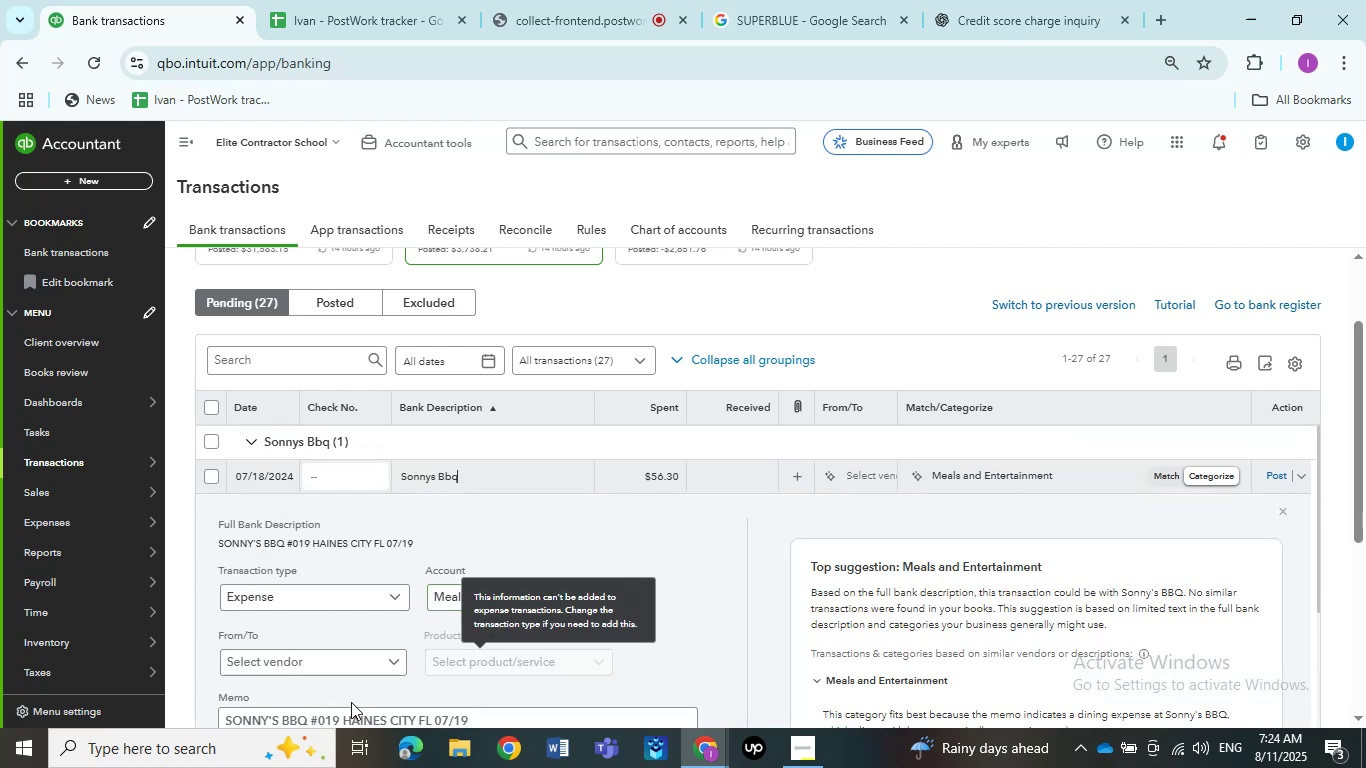 
scroll: coordinate [339, 689], scroll_direction: down, amount: 1.0
 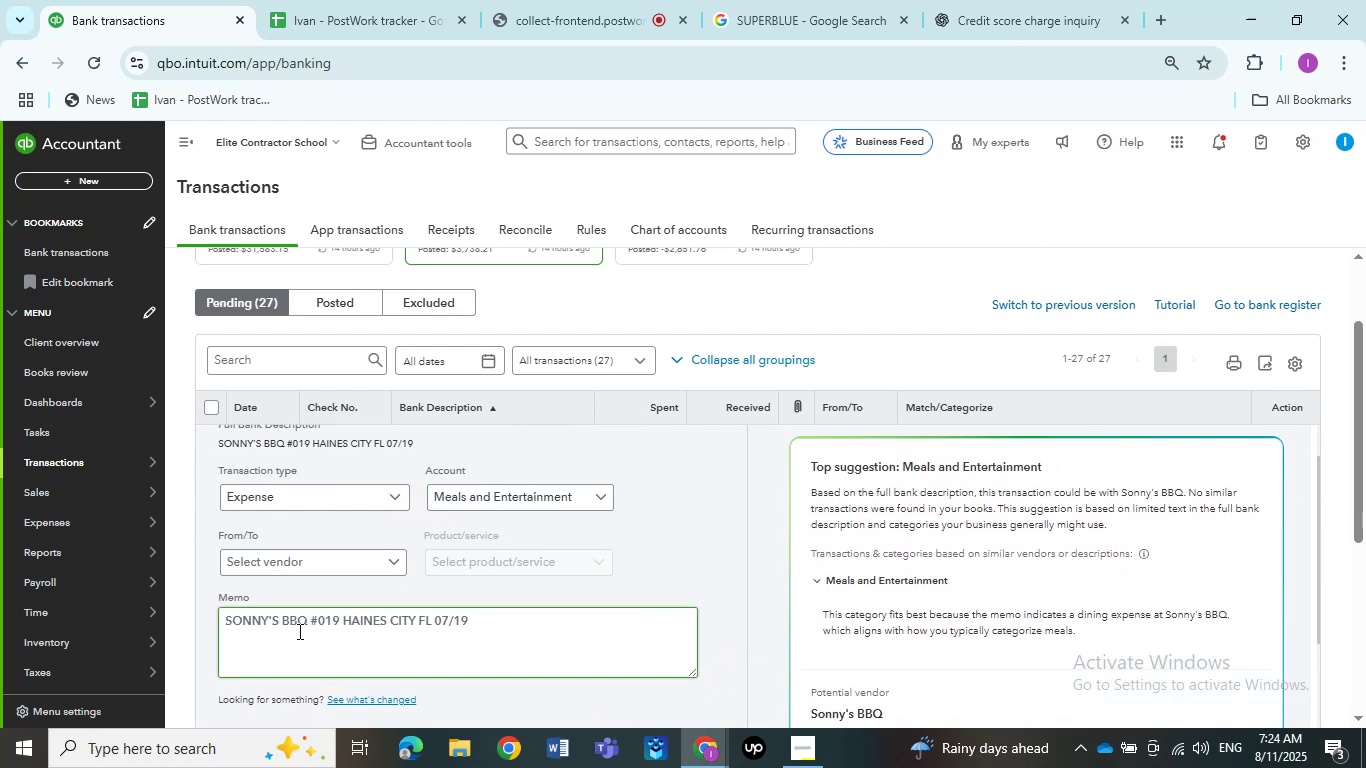 
left_click_drag(start_coordinate=[307, 620], to_coordinate=[185, 609])
 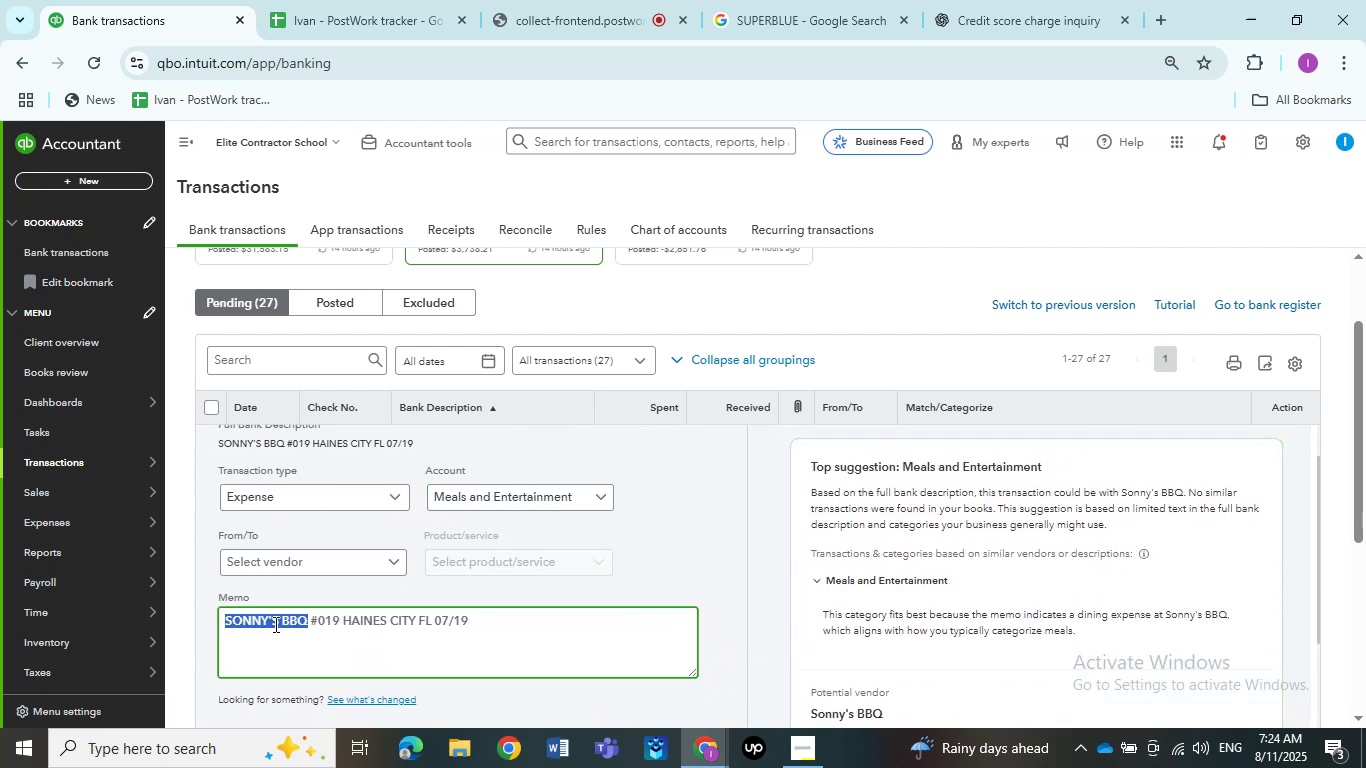 
key(Control+C)
 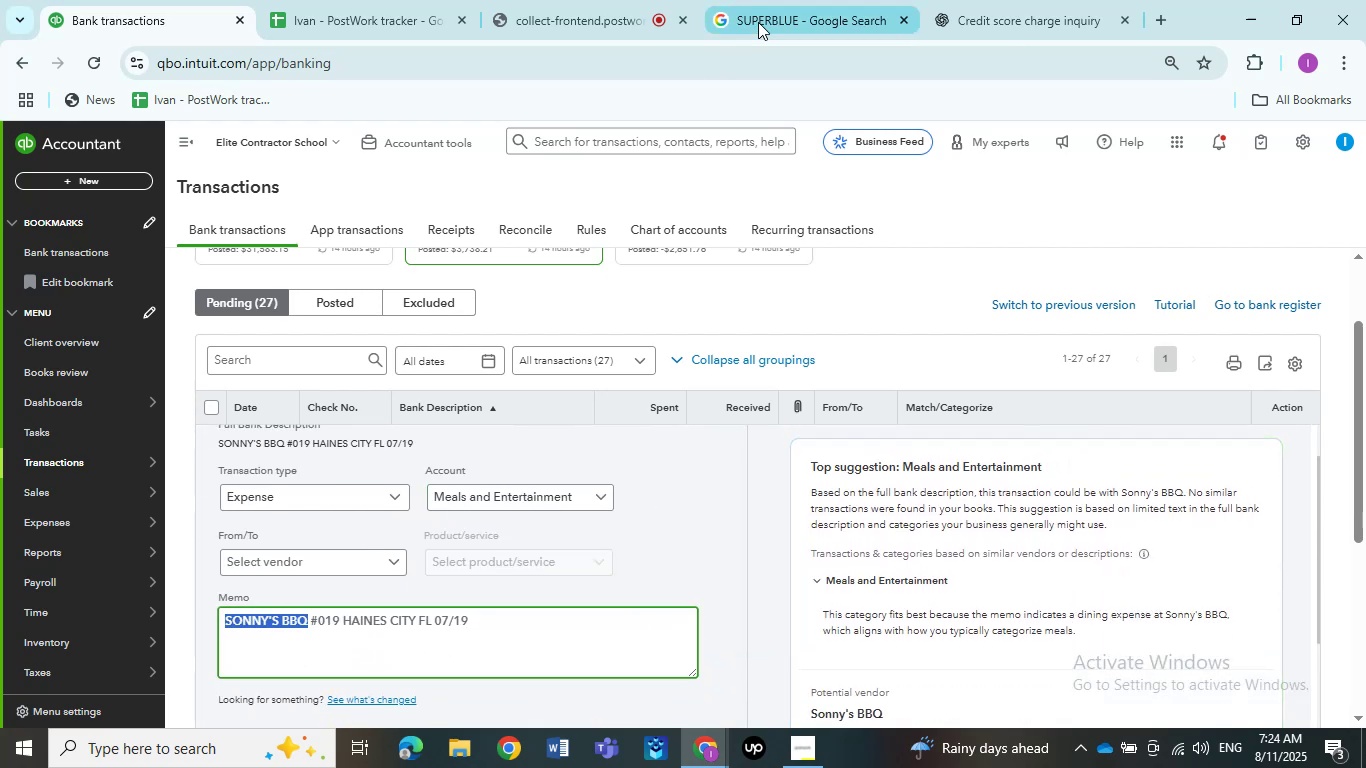 
left_click([791, 3])
 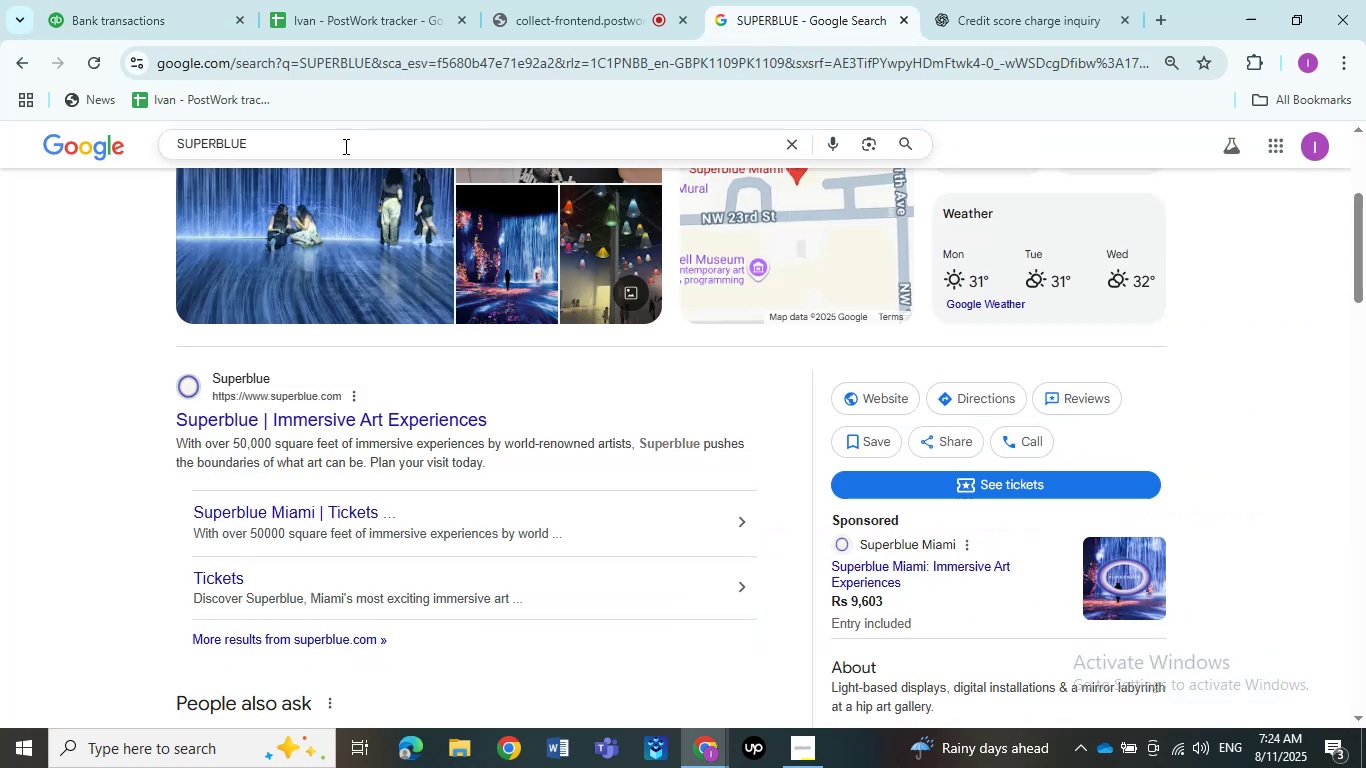 
left_click_drag(start_coordinate=[330, 150], to_coordinate=[0, 135])
 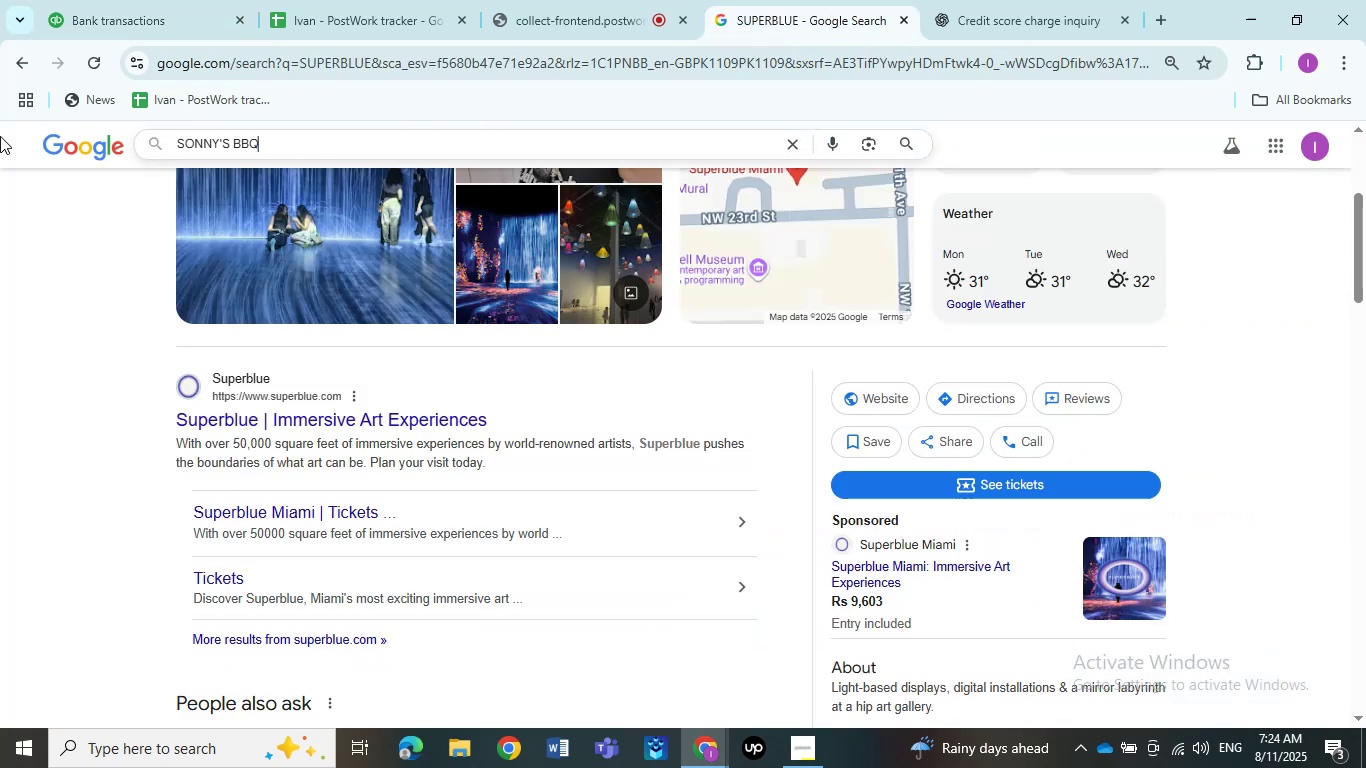 
key(Control+ControlLeft)
 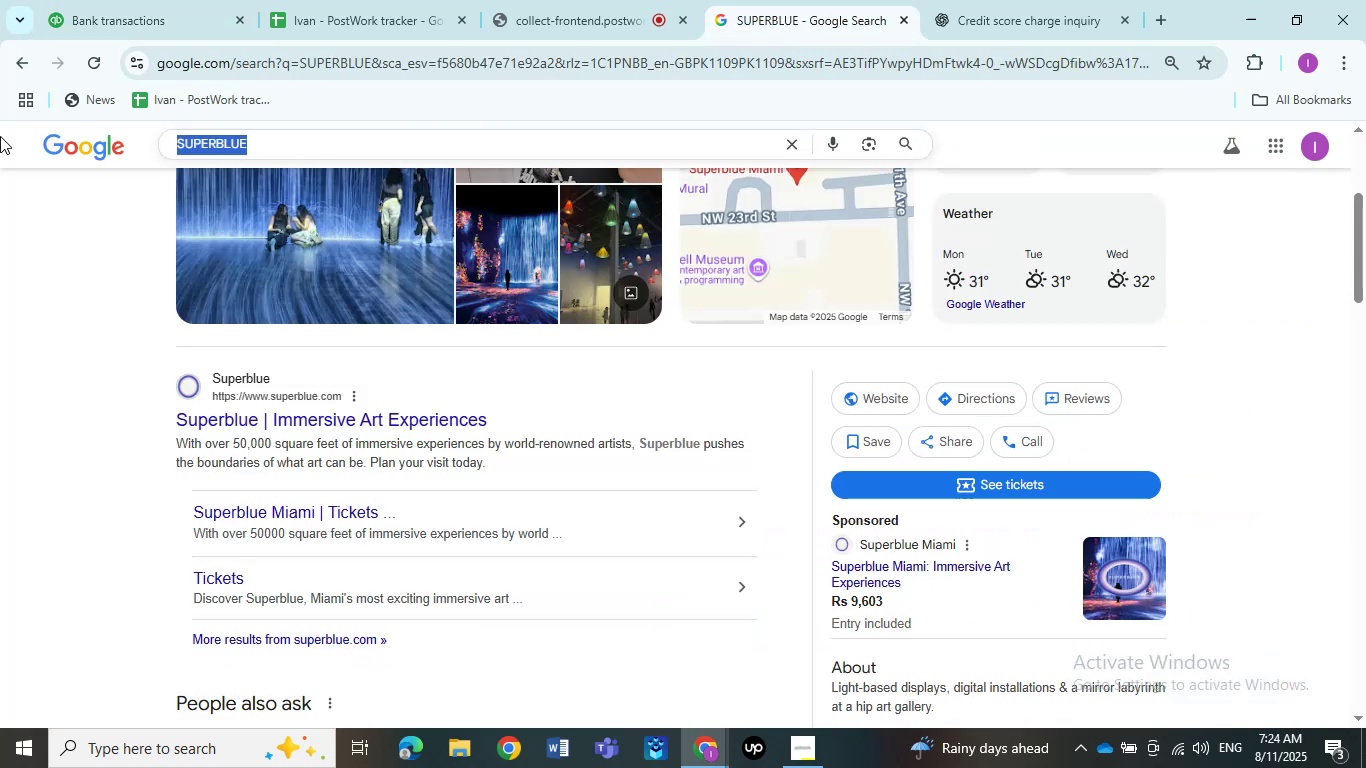 
key(Control+V)
 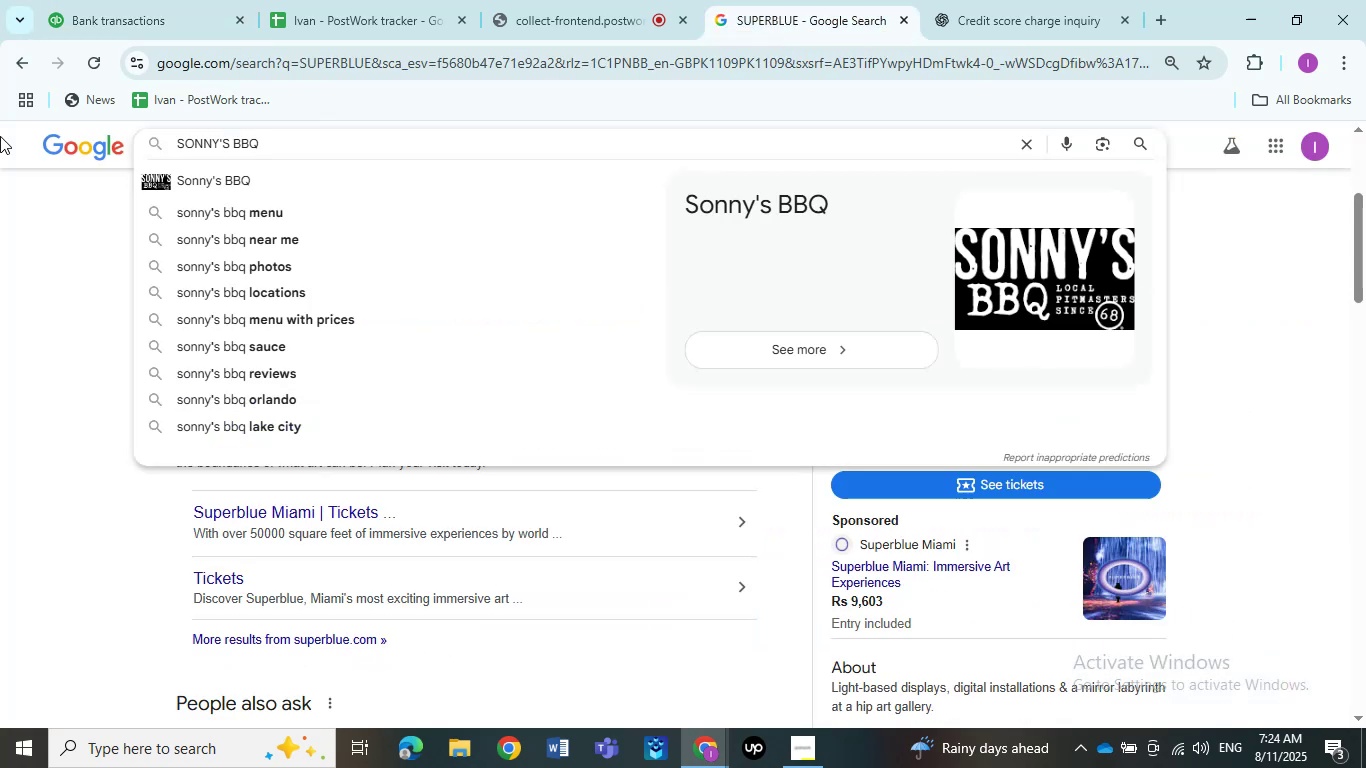 
key(NumpadEnter)
 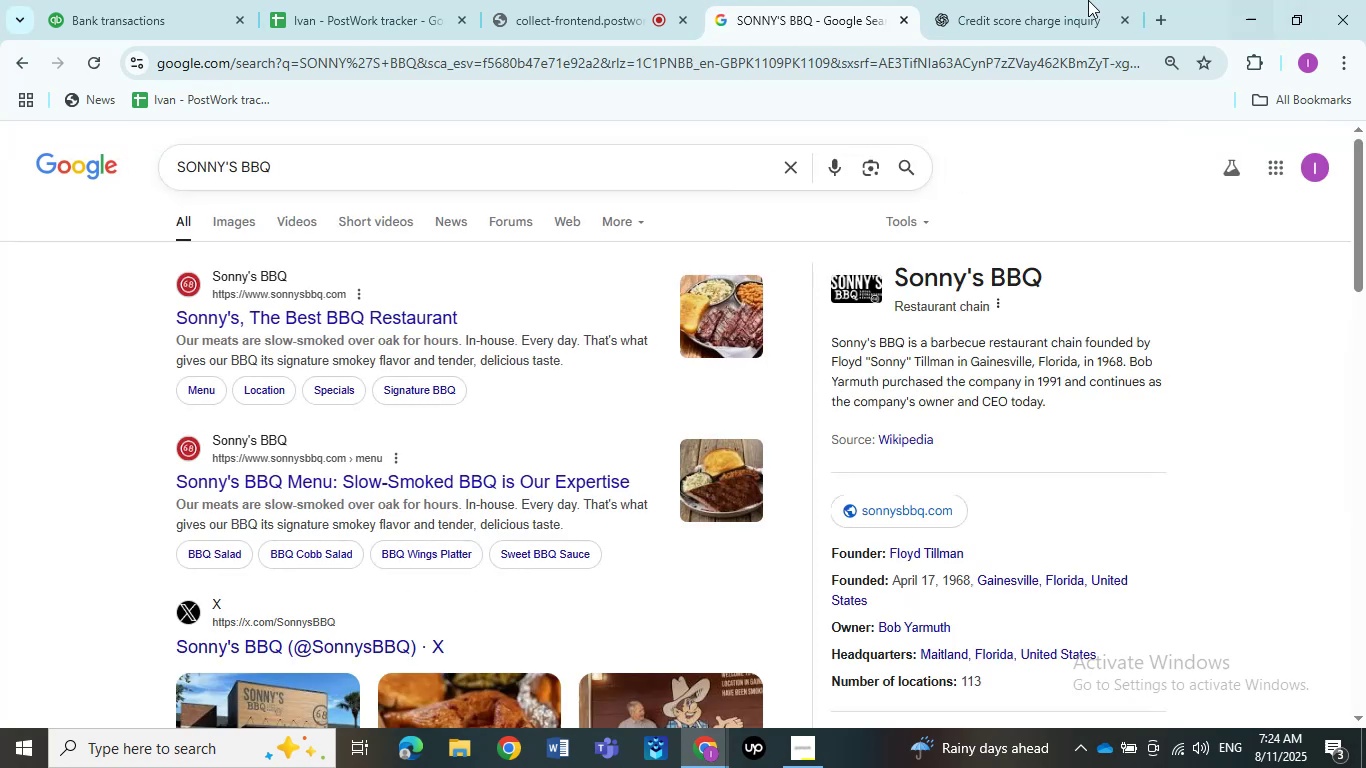 
left_click([128, 25])
 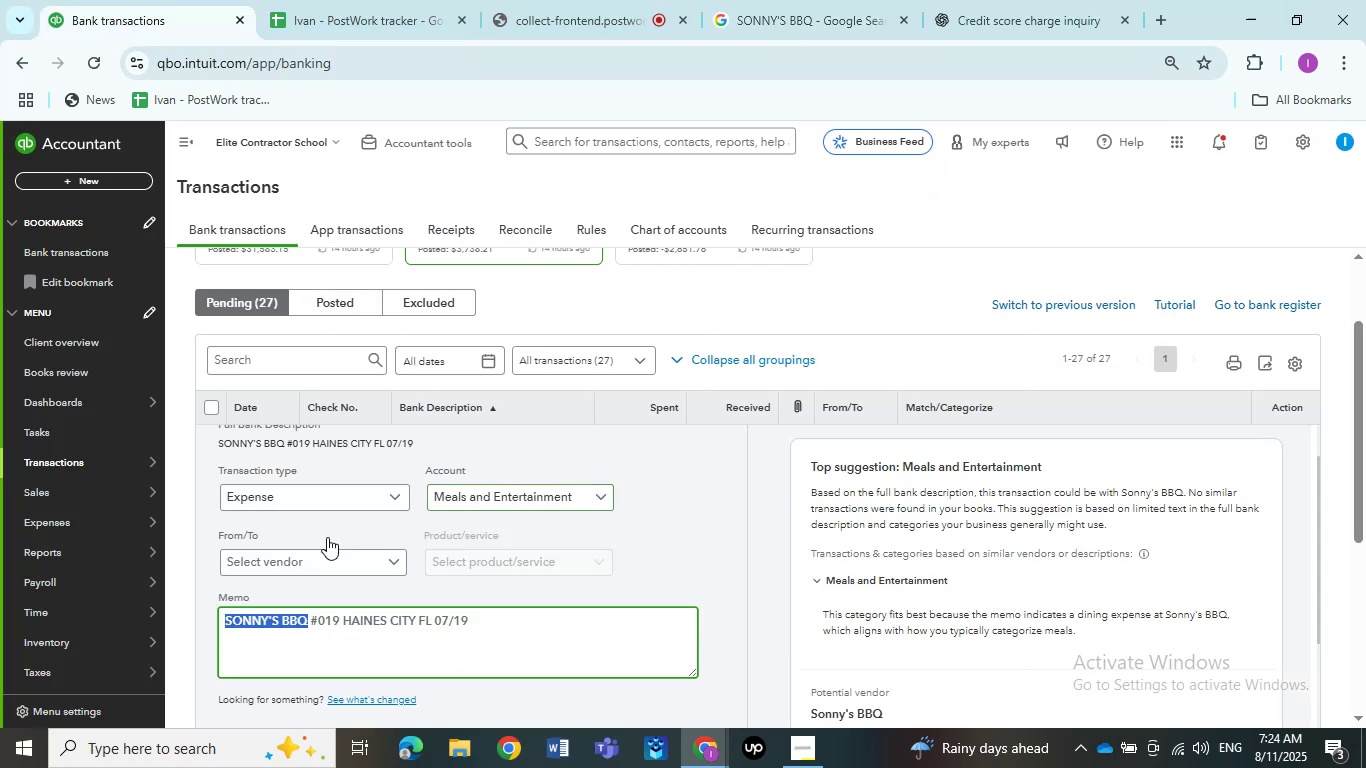 
left_click([326, 556])
 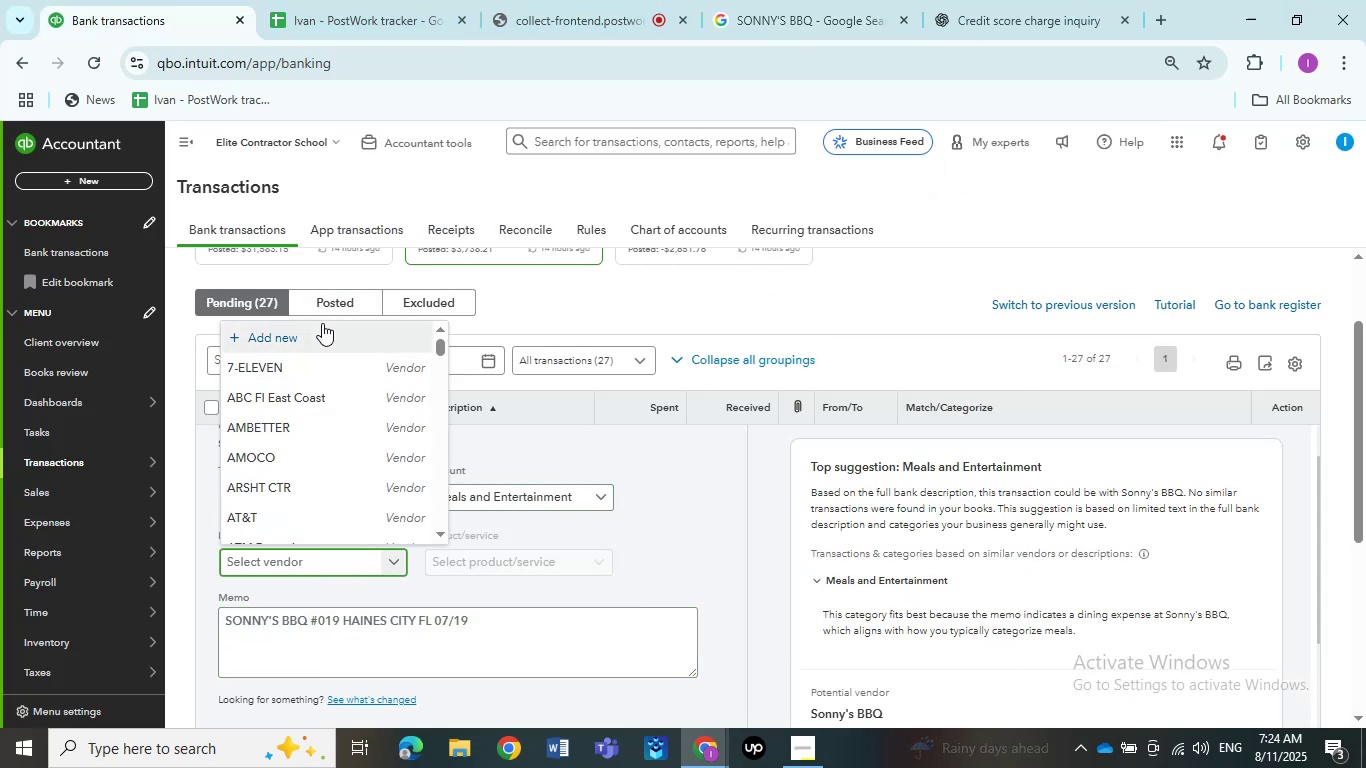 
left_click([322, 331])
 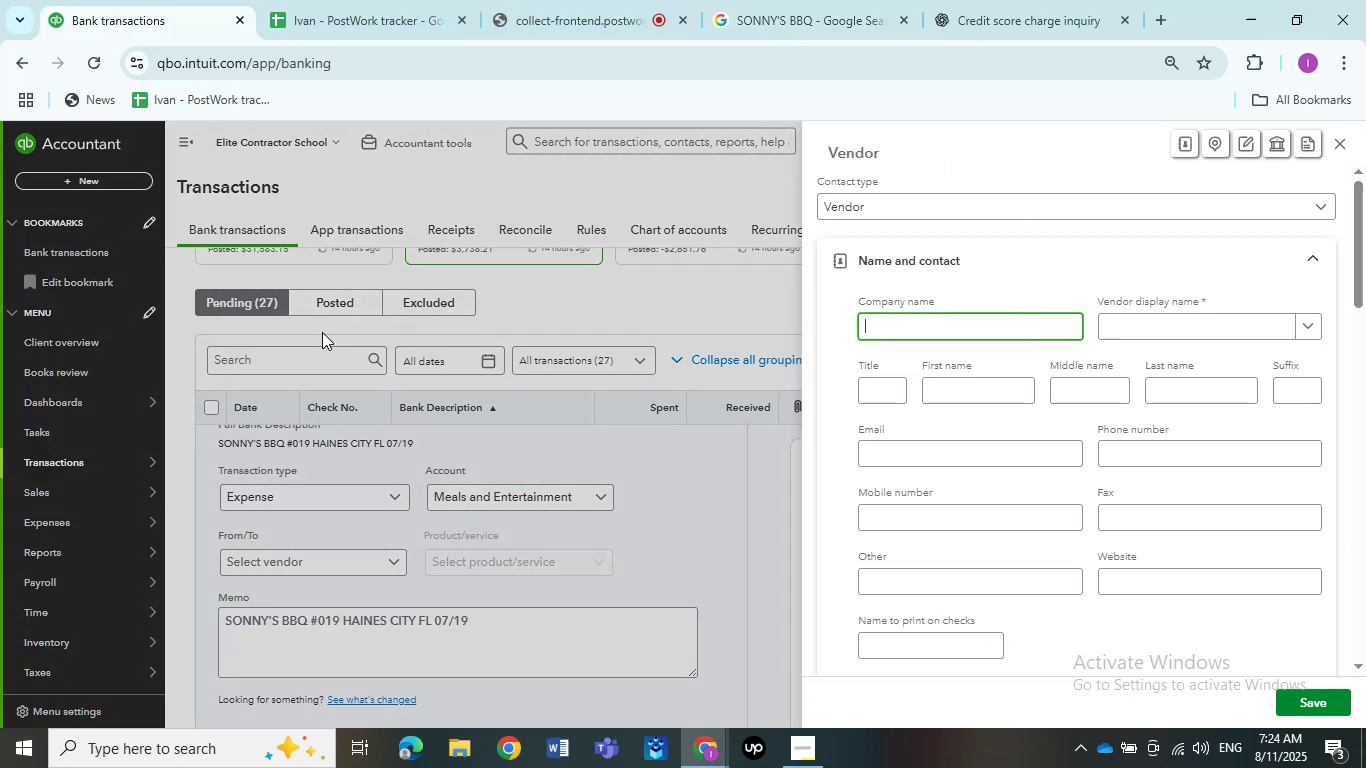 
key(Control+V)
 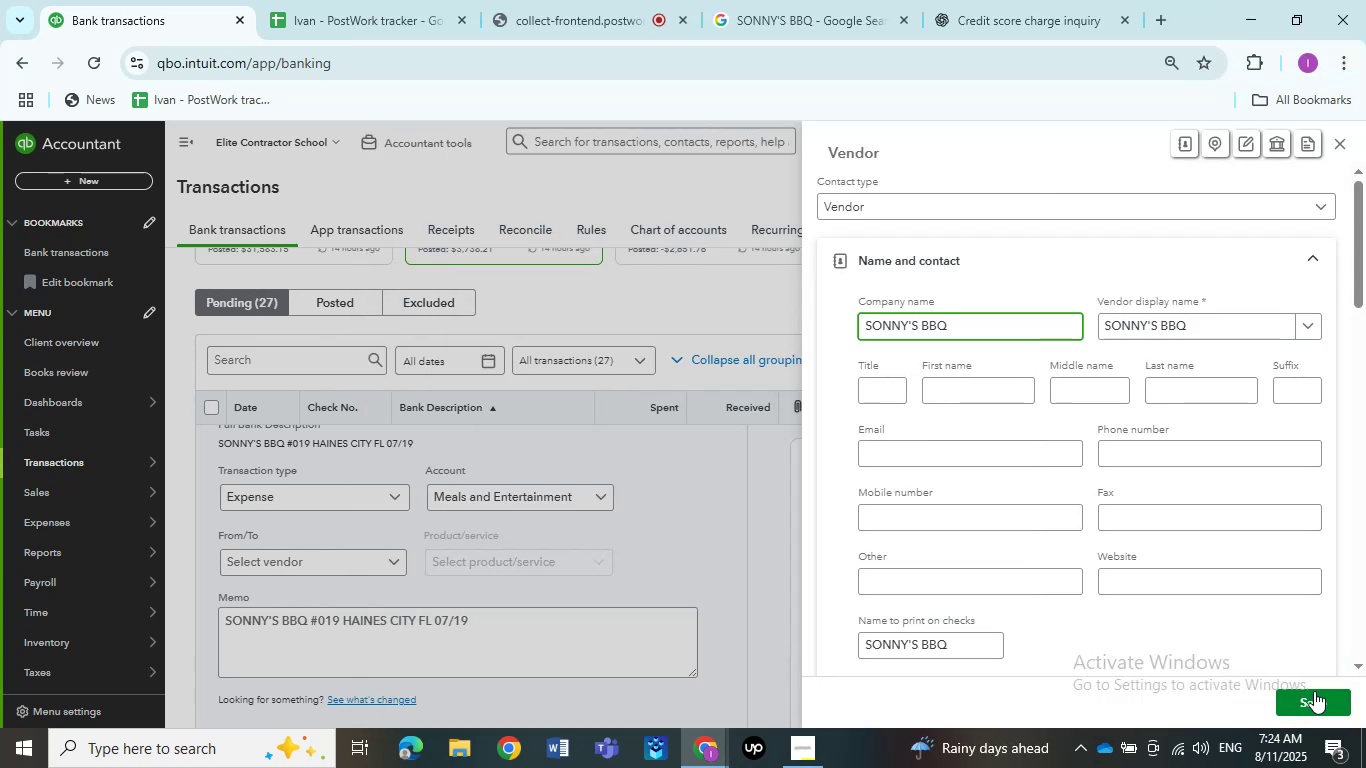 
wait(5.87)
 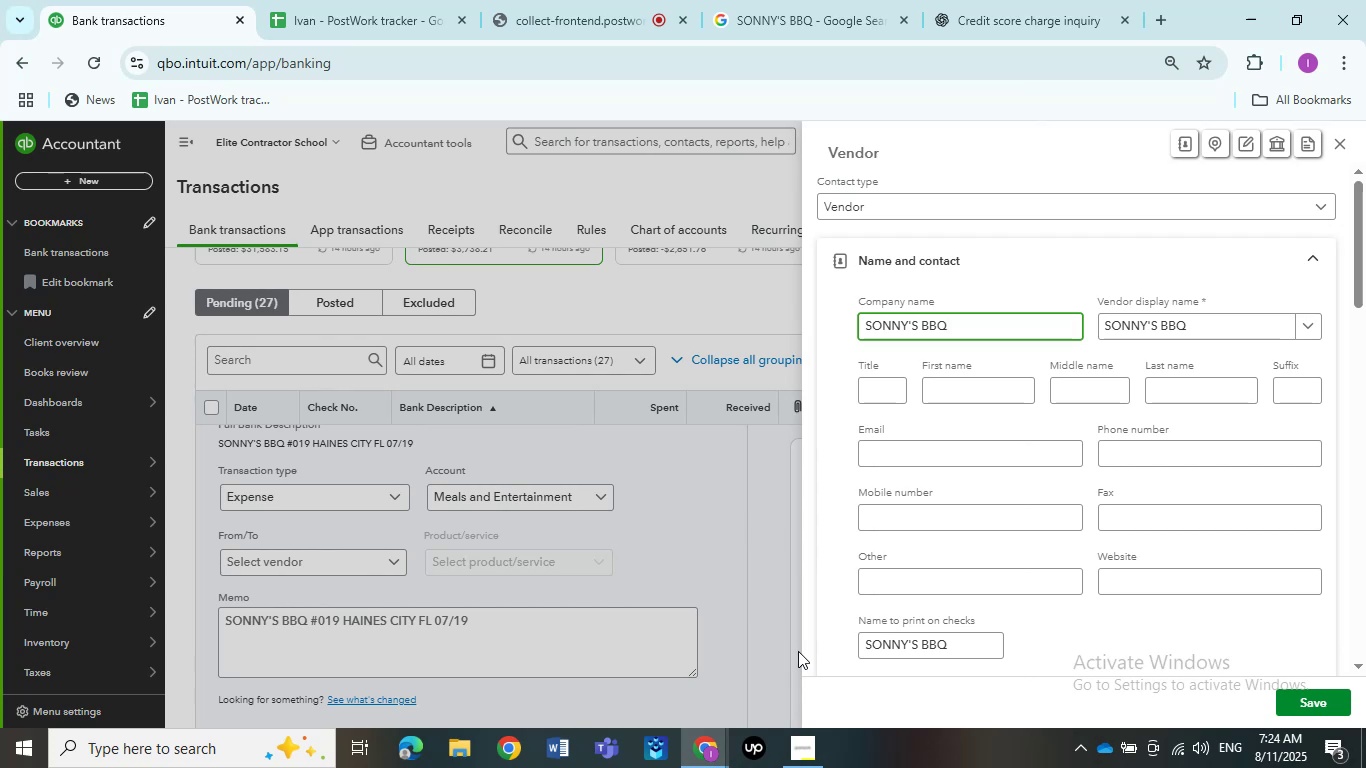 
left_click([1317, 698])
 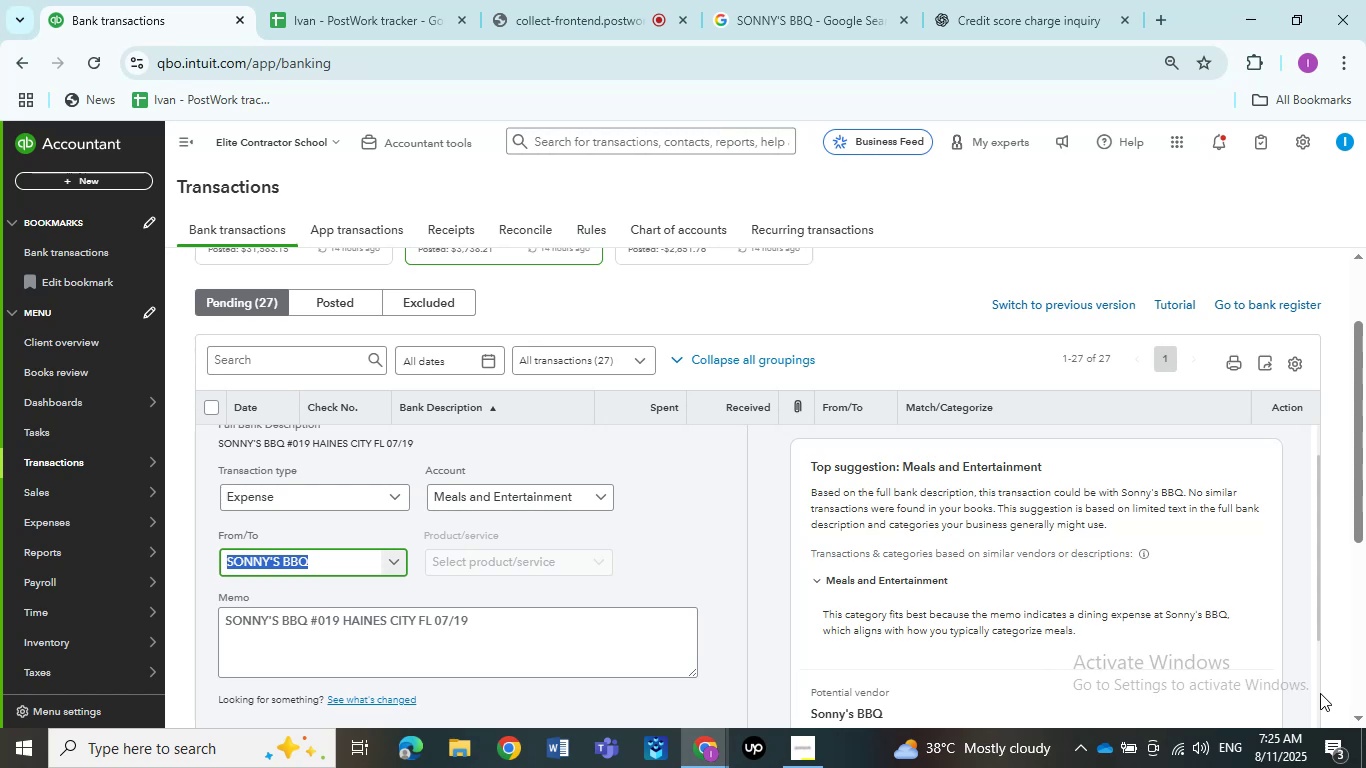 
wait(6.74)
 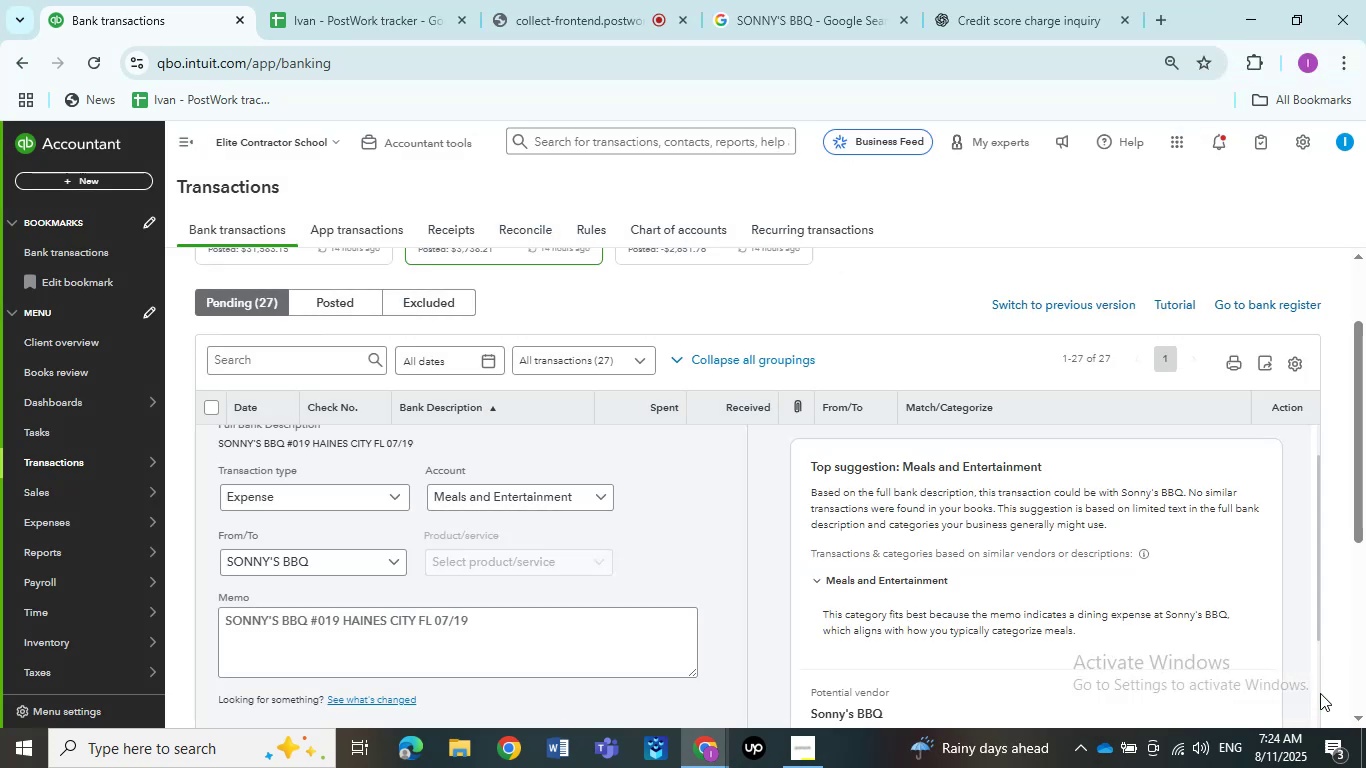 
scroll: coordinate [725, 498], scroll_direction: down, amount: 3.0
 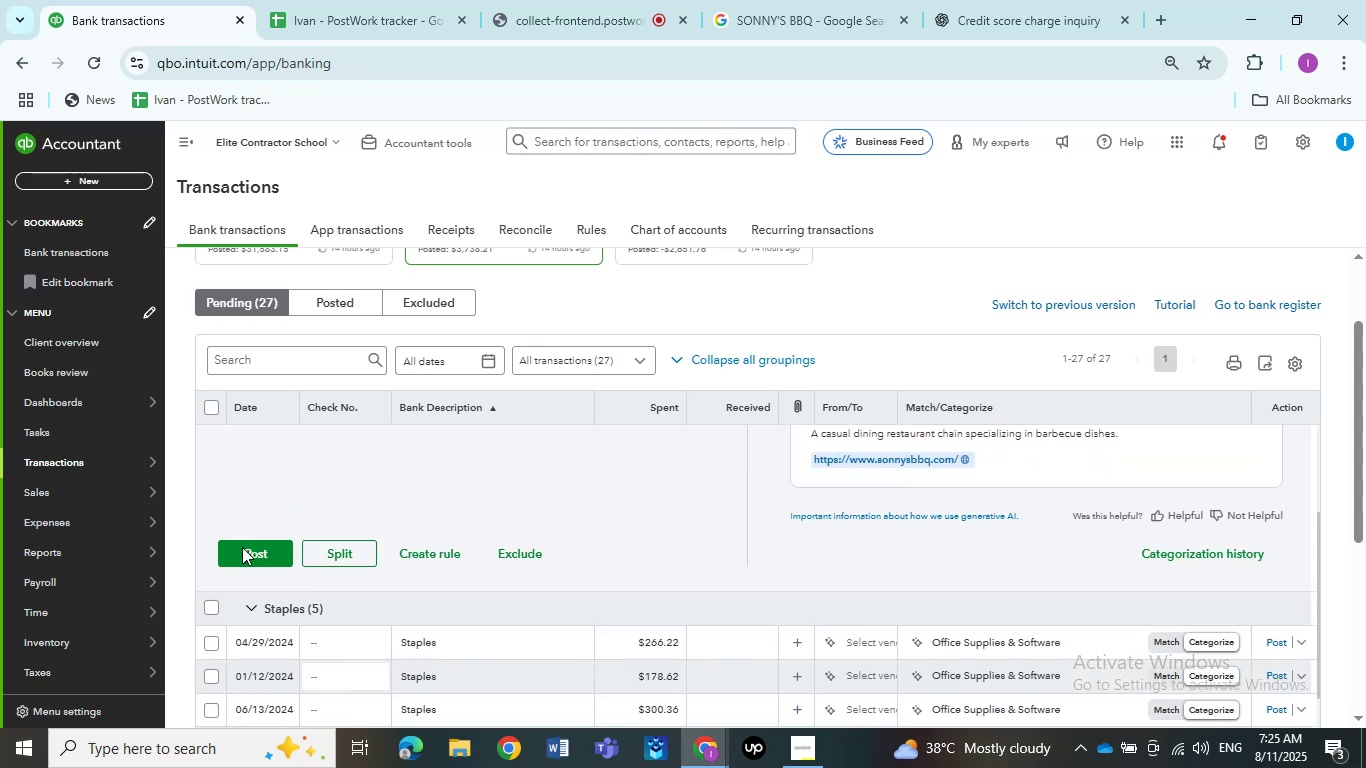 
left_click([242, 547])
 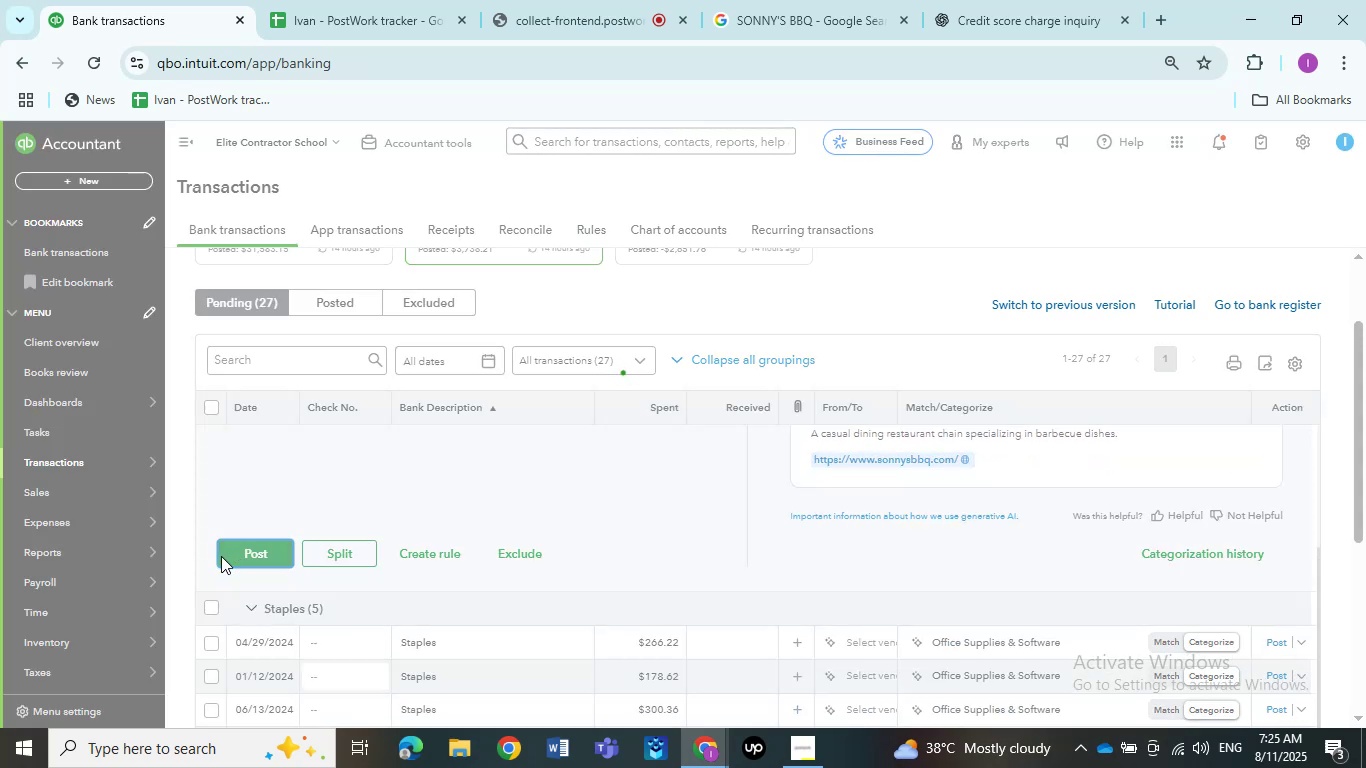 
mouse_move([564, 577])
 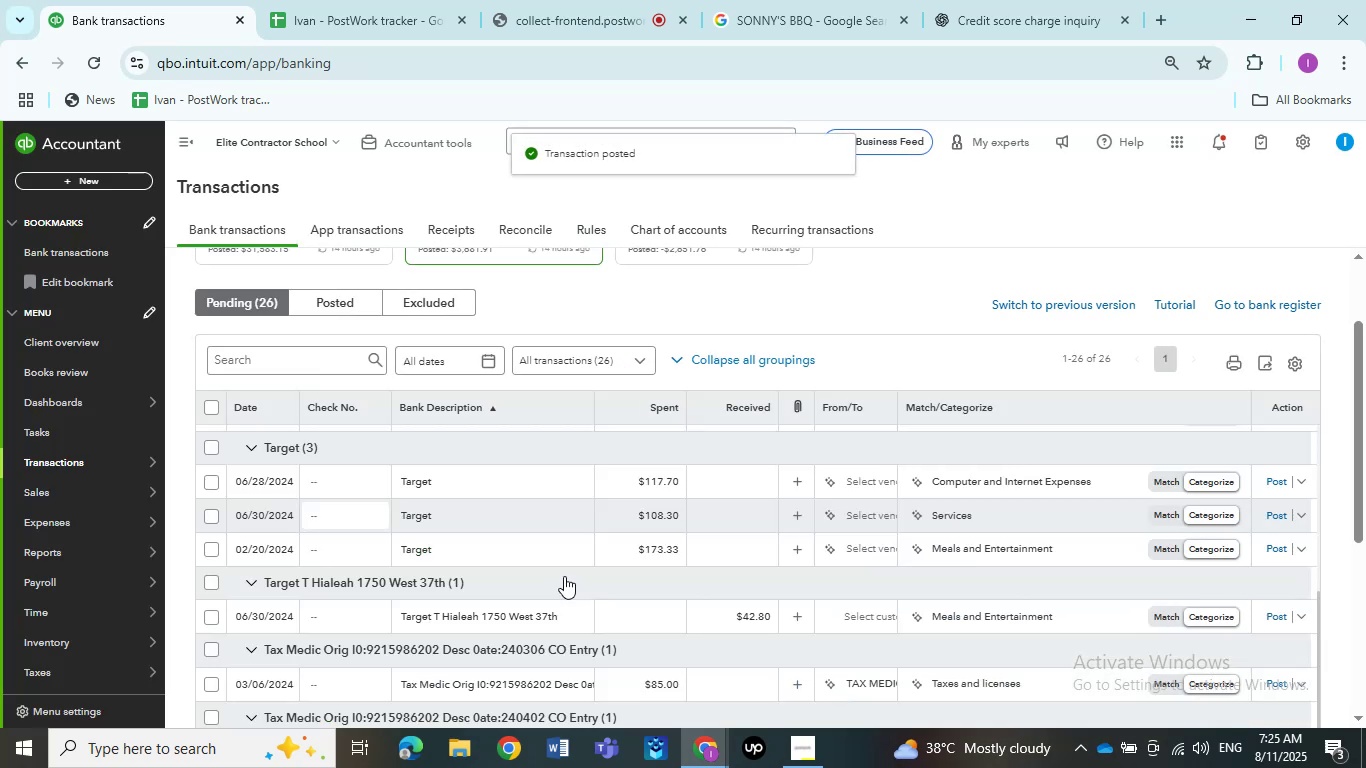 
scroll: coordinate [558, 573], scroll_direction: up, amount: 8.0
 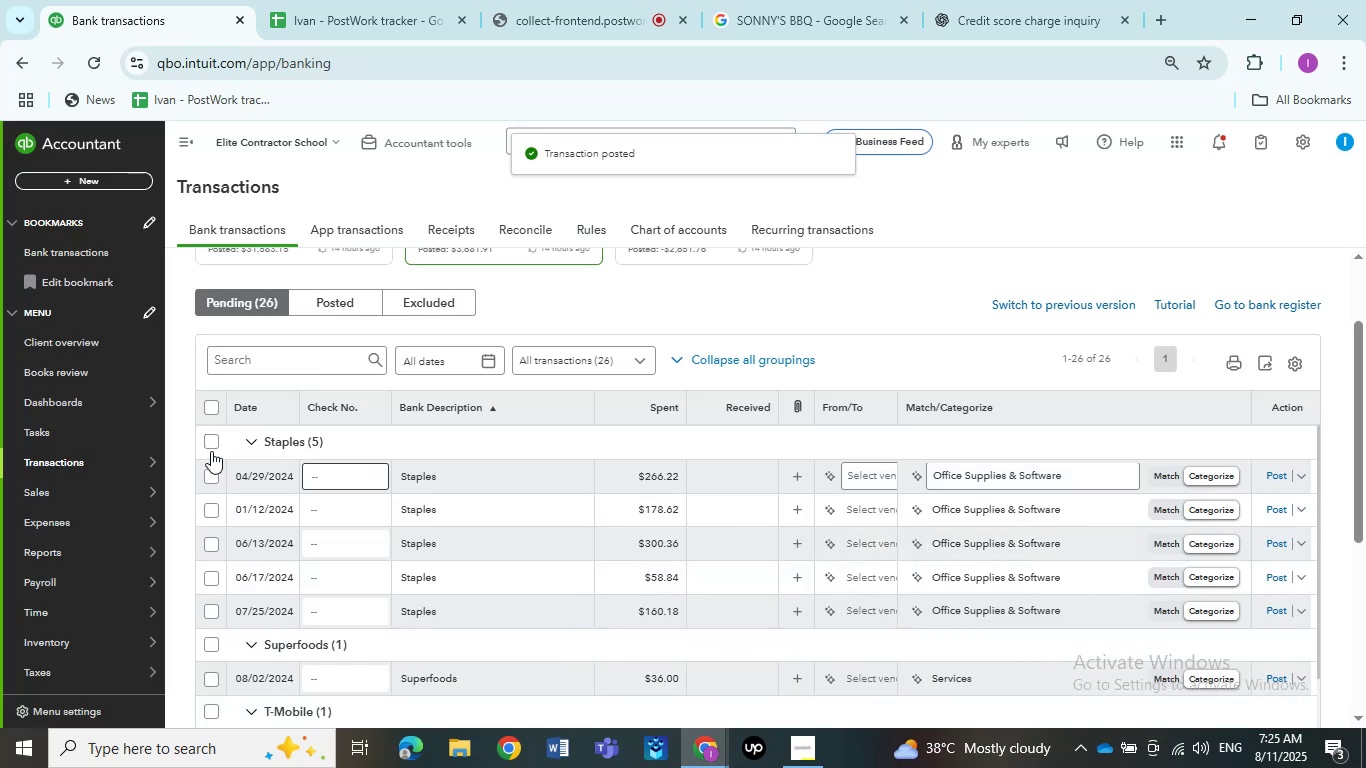 
left_click([213, 442])
 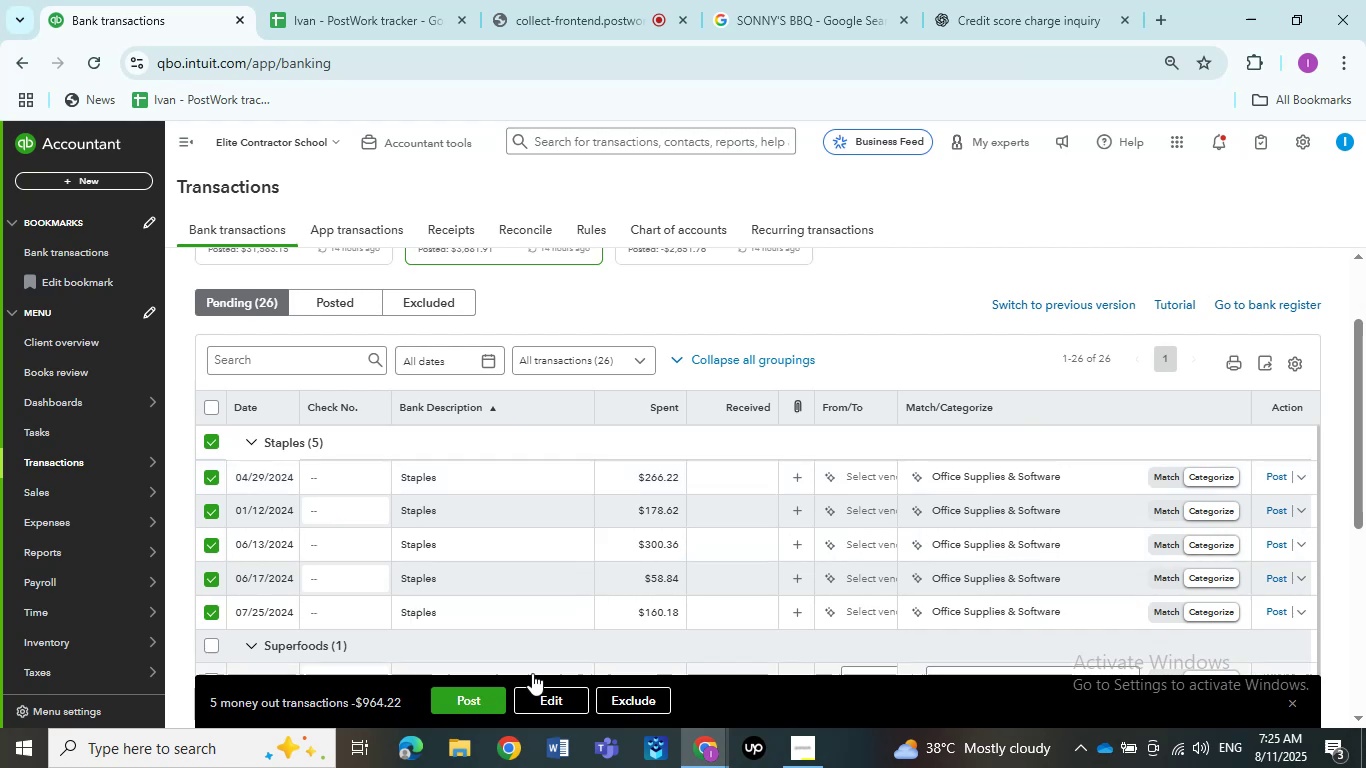 
left_click([543, 696])
 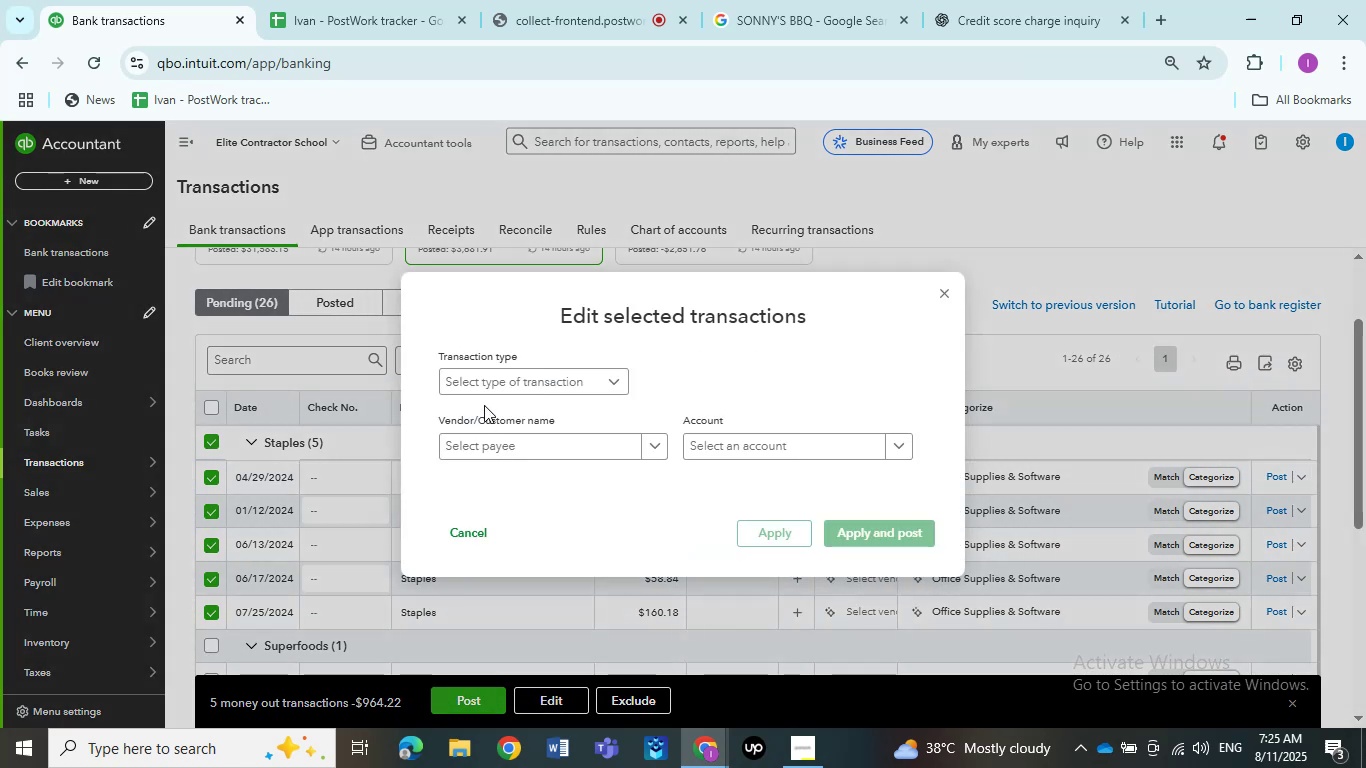 
left_click([484, 389])
 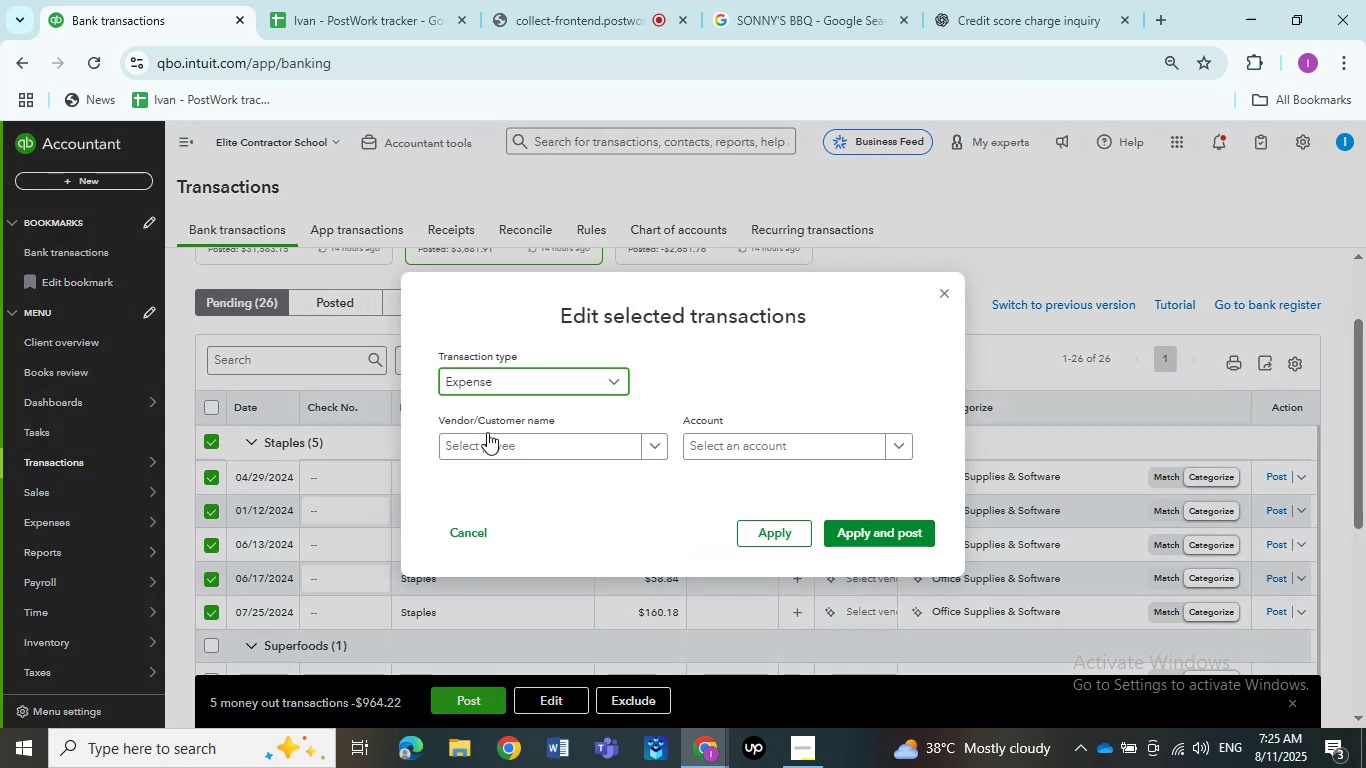 
double_click([487, 432])
 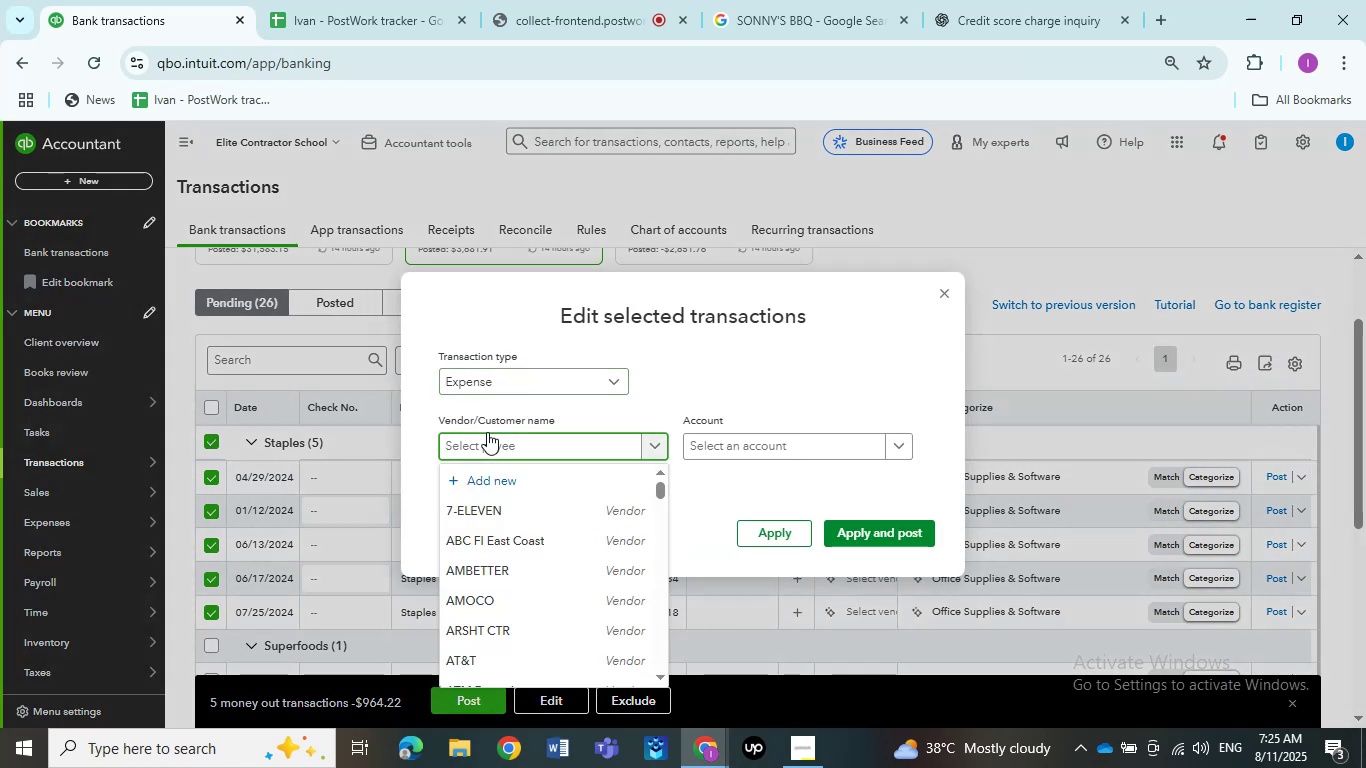 
type(staple)
 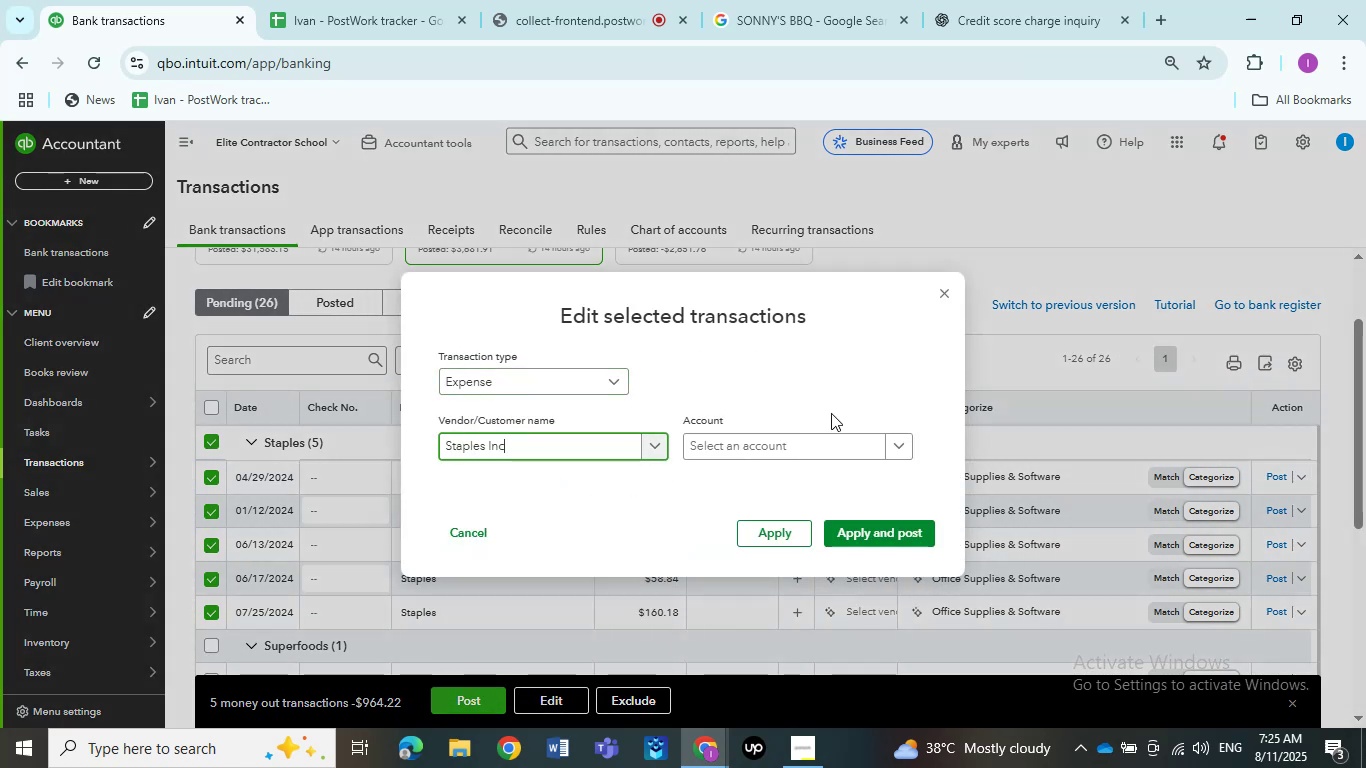 
left_click([821, 437])
 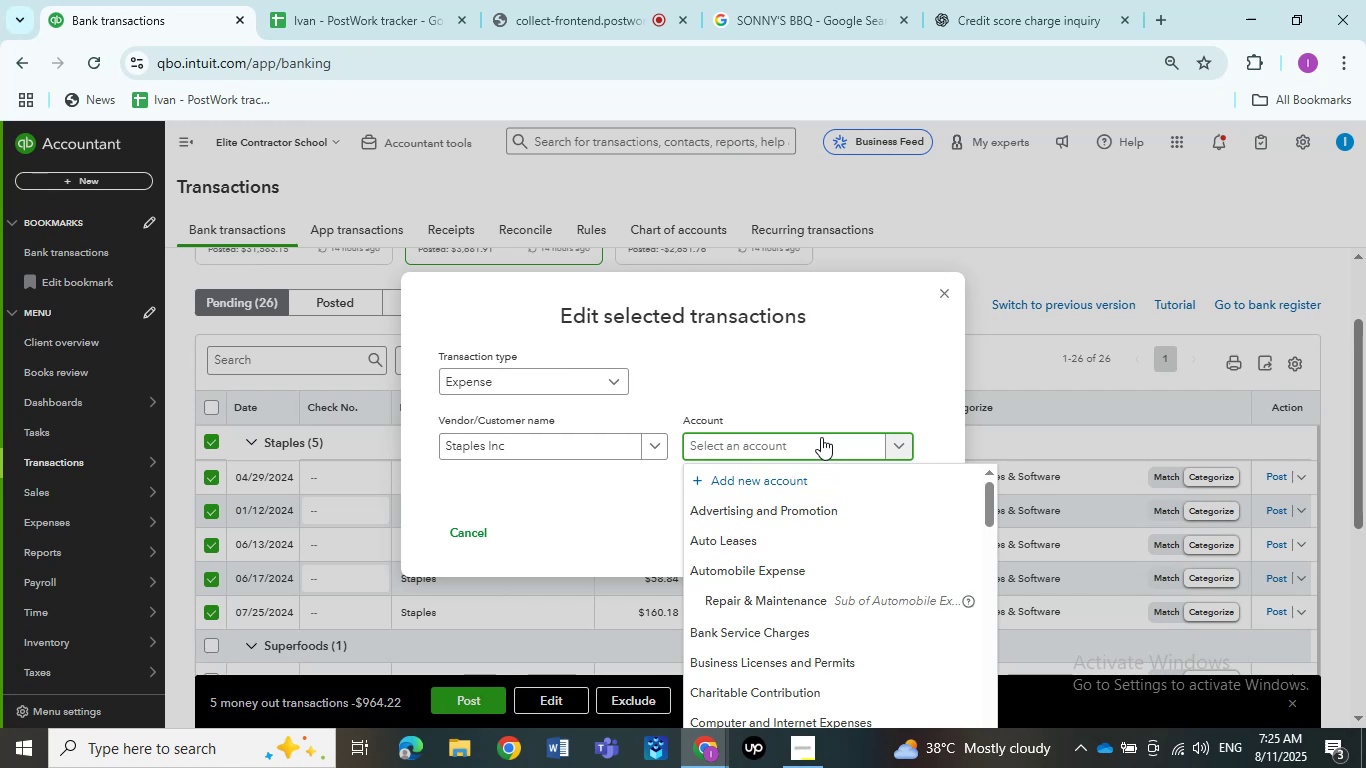 
type(office)
 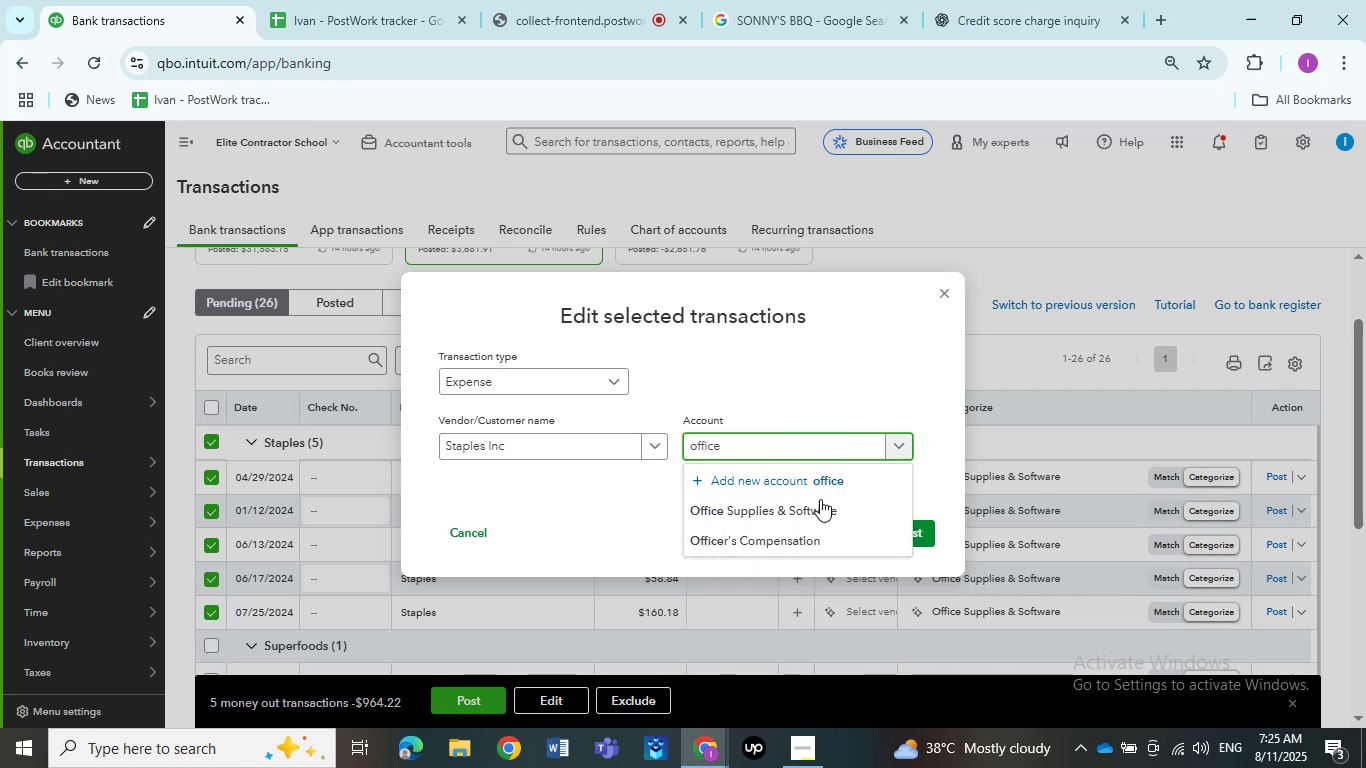 
left_click([822, 508])
 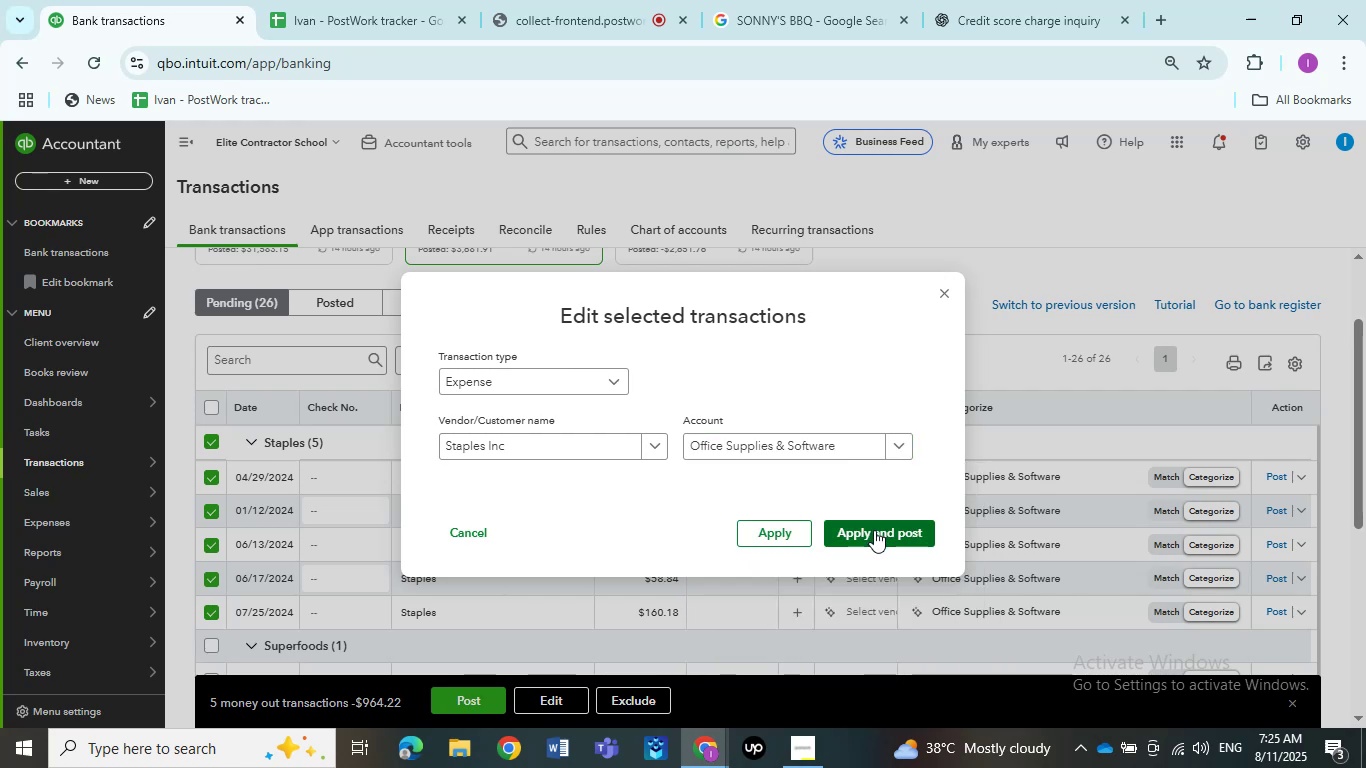 
left_click([874, 530])
 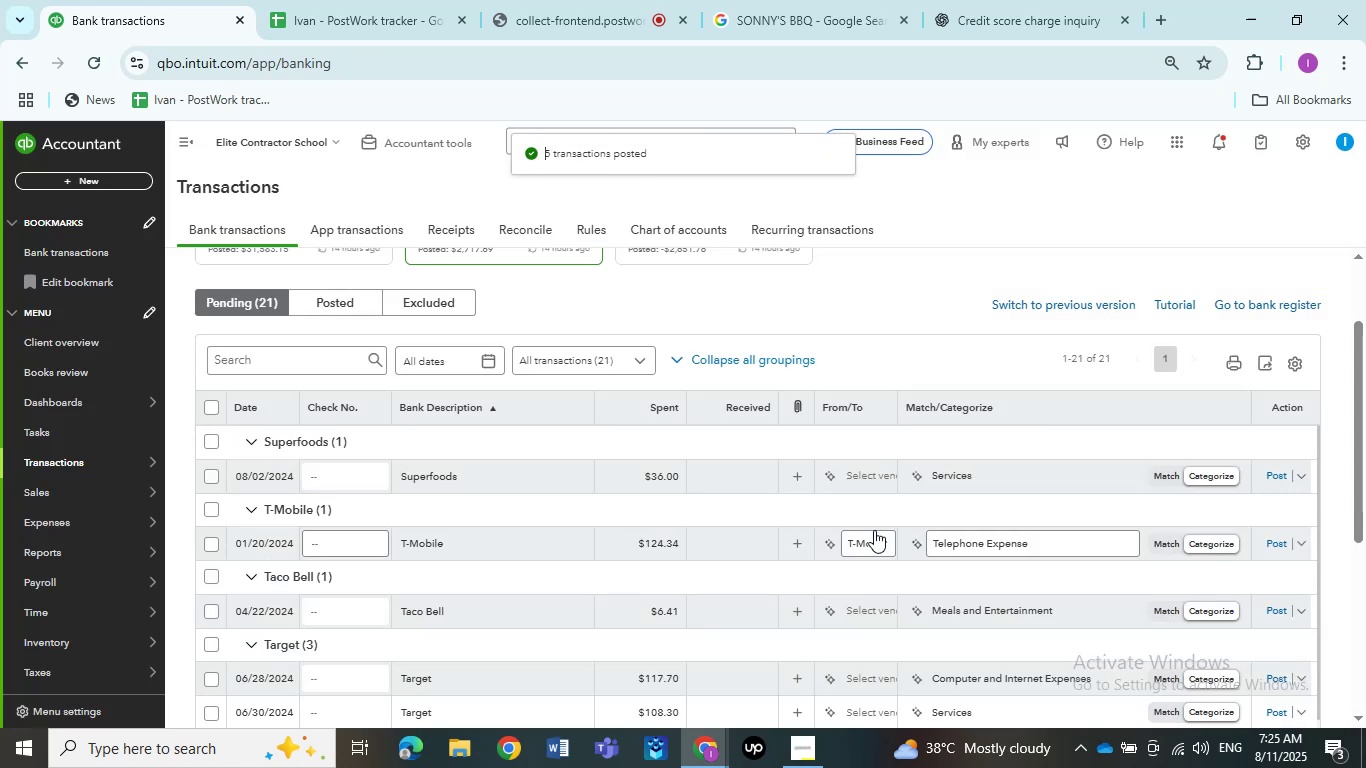 
wait(9.34)
 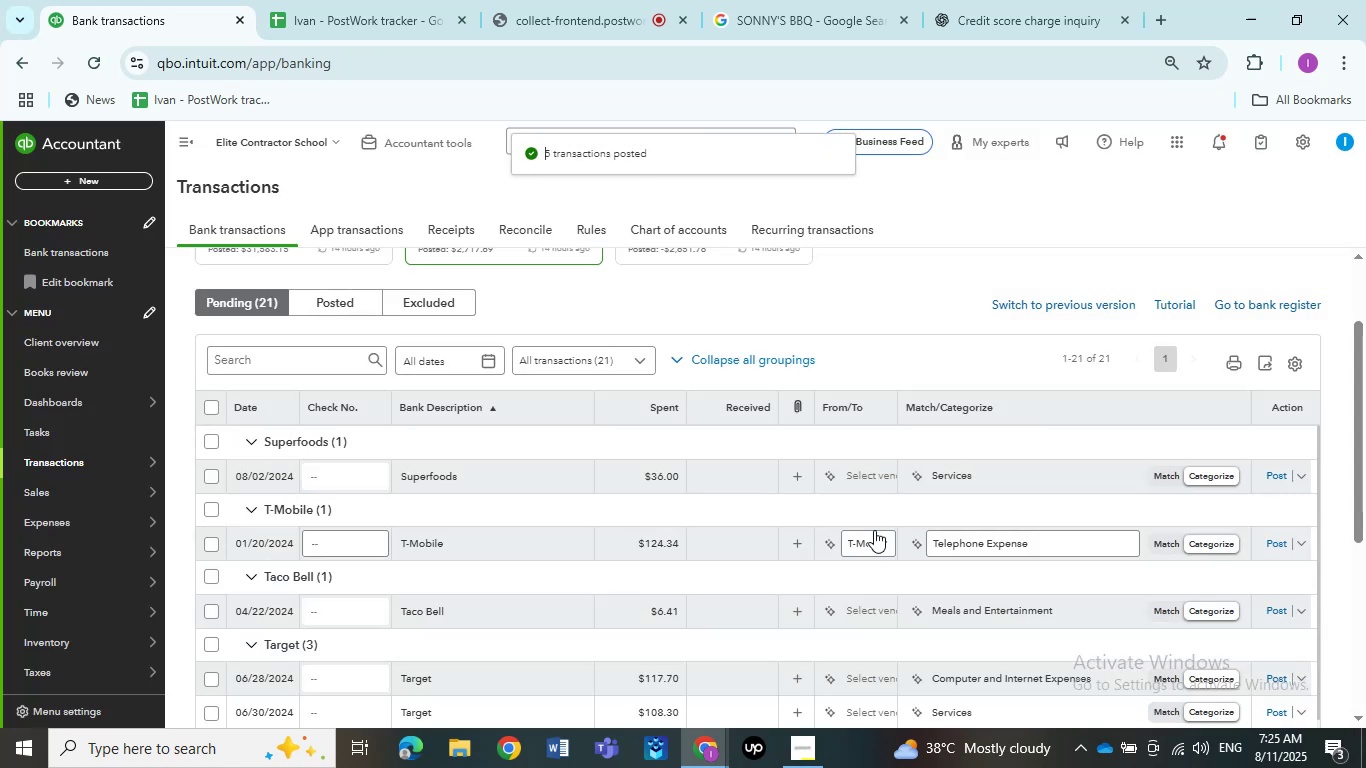 
left_click([421, 480])
 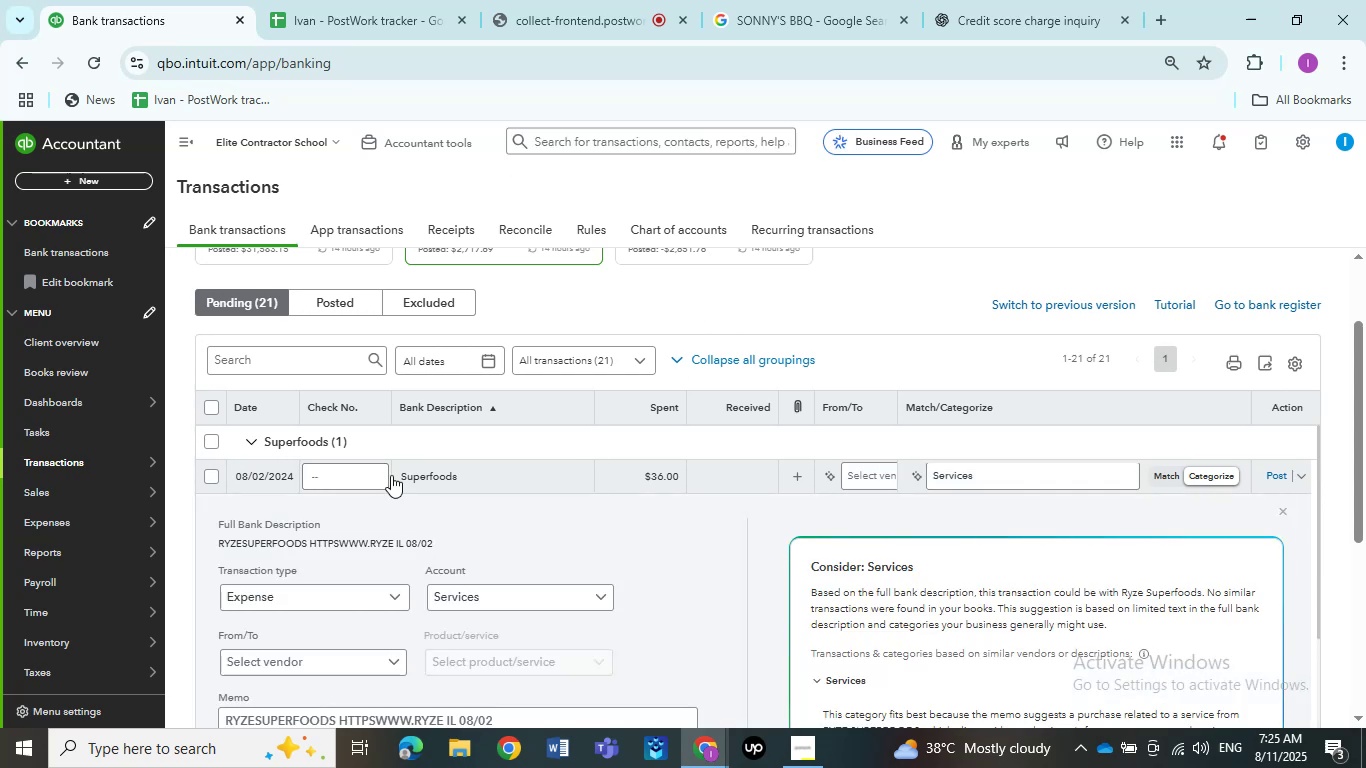 
scroll: coordinate [424, 538], scroll_direction: down, amount: 2.0
 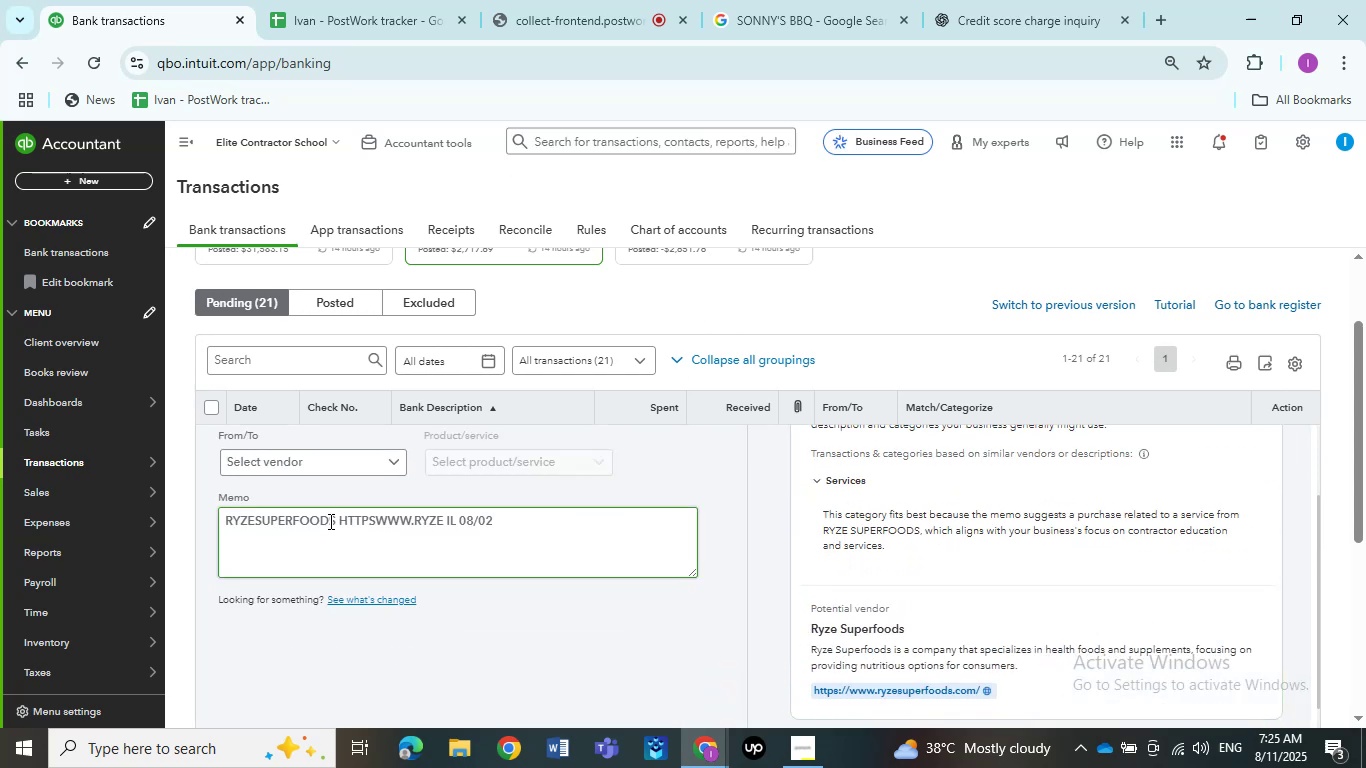 
left_click_drag(start_coordinate=[334, 521], to_coordinate=[202, 530])
 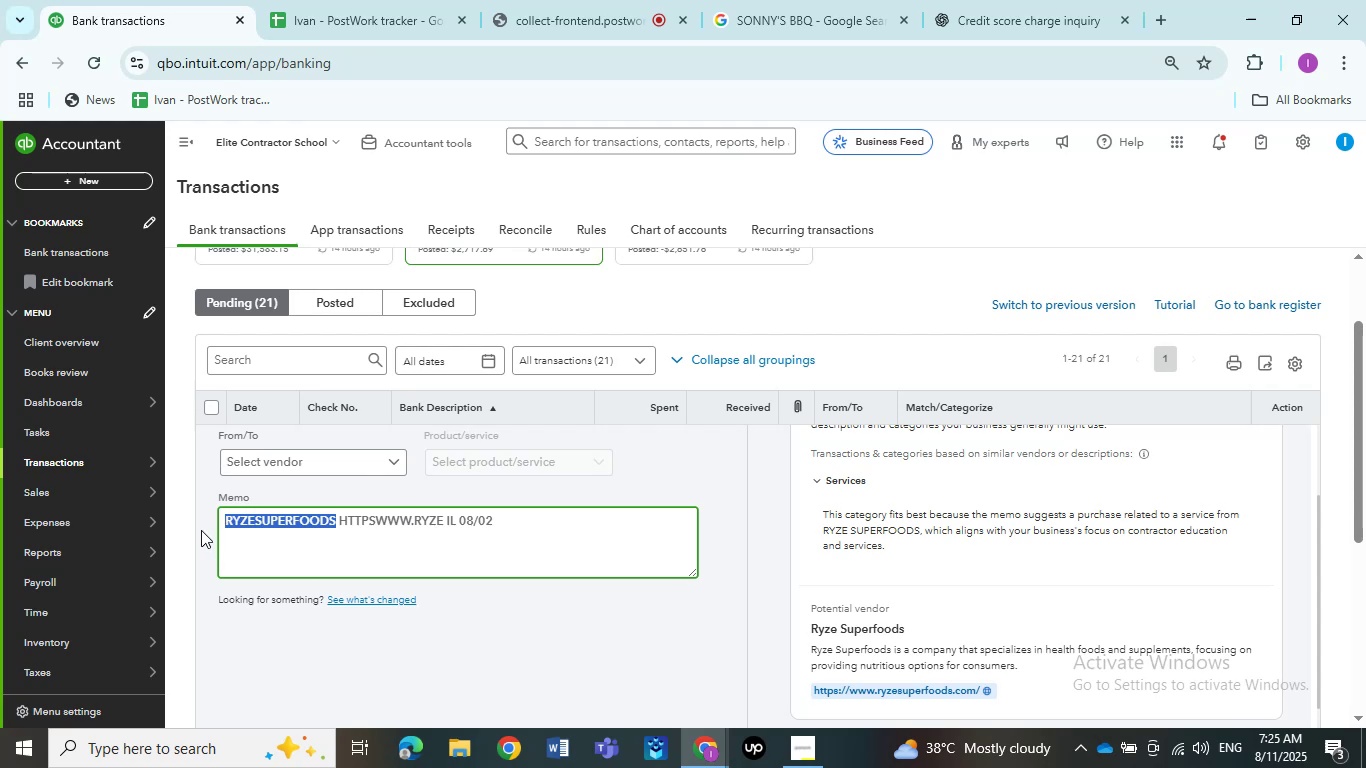 
key(Control+C)
 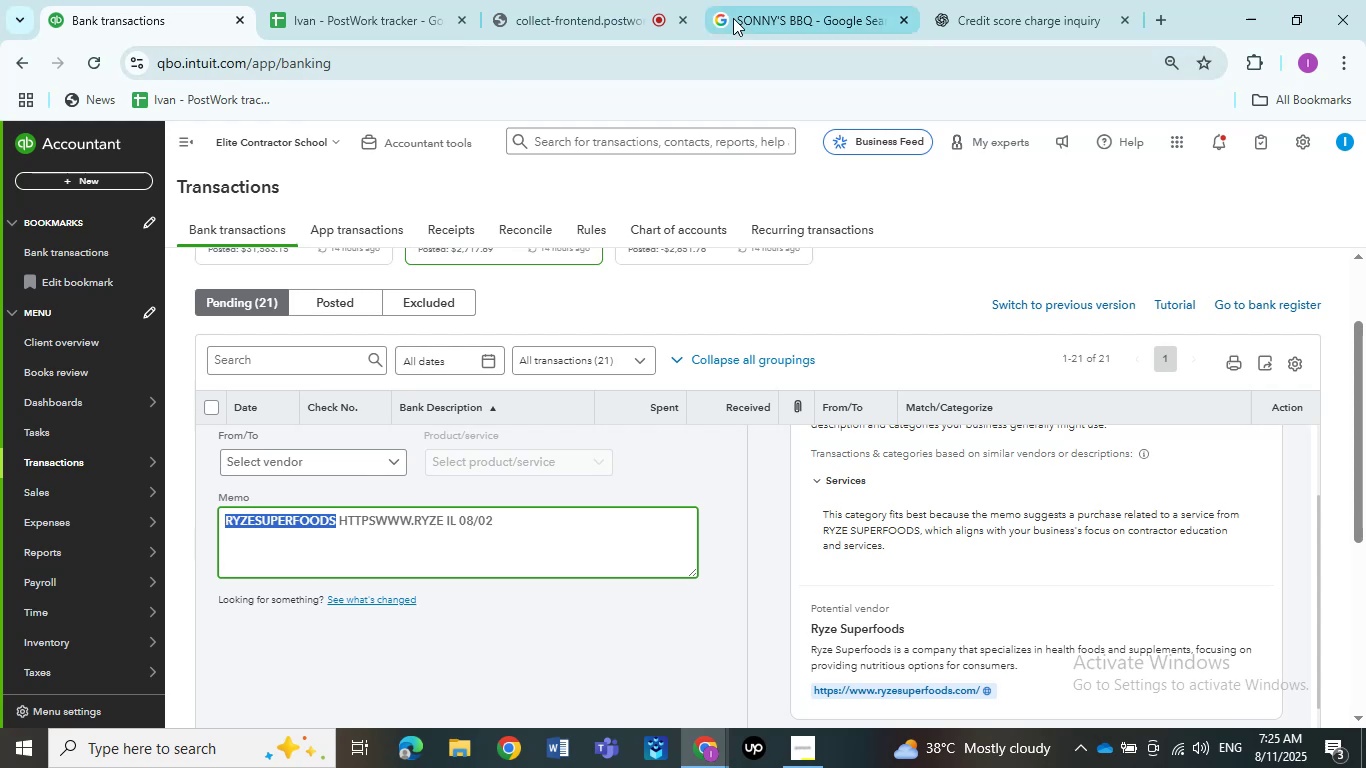 
left_click([733, 18])
 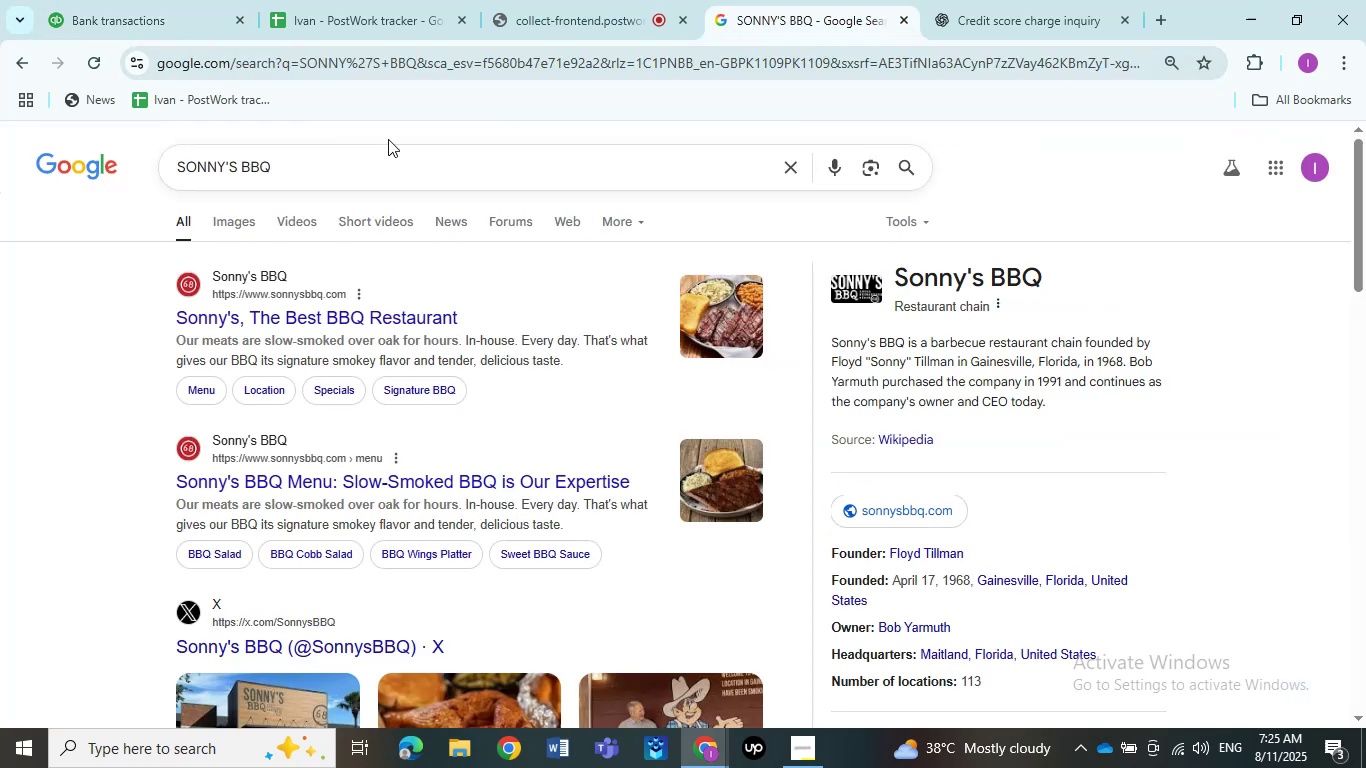 
left_click_drag(start_coordinate=[335, 165], to_coordinate=[63, 163])
 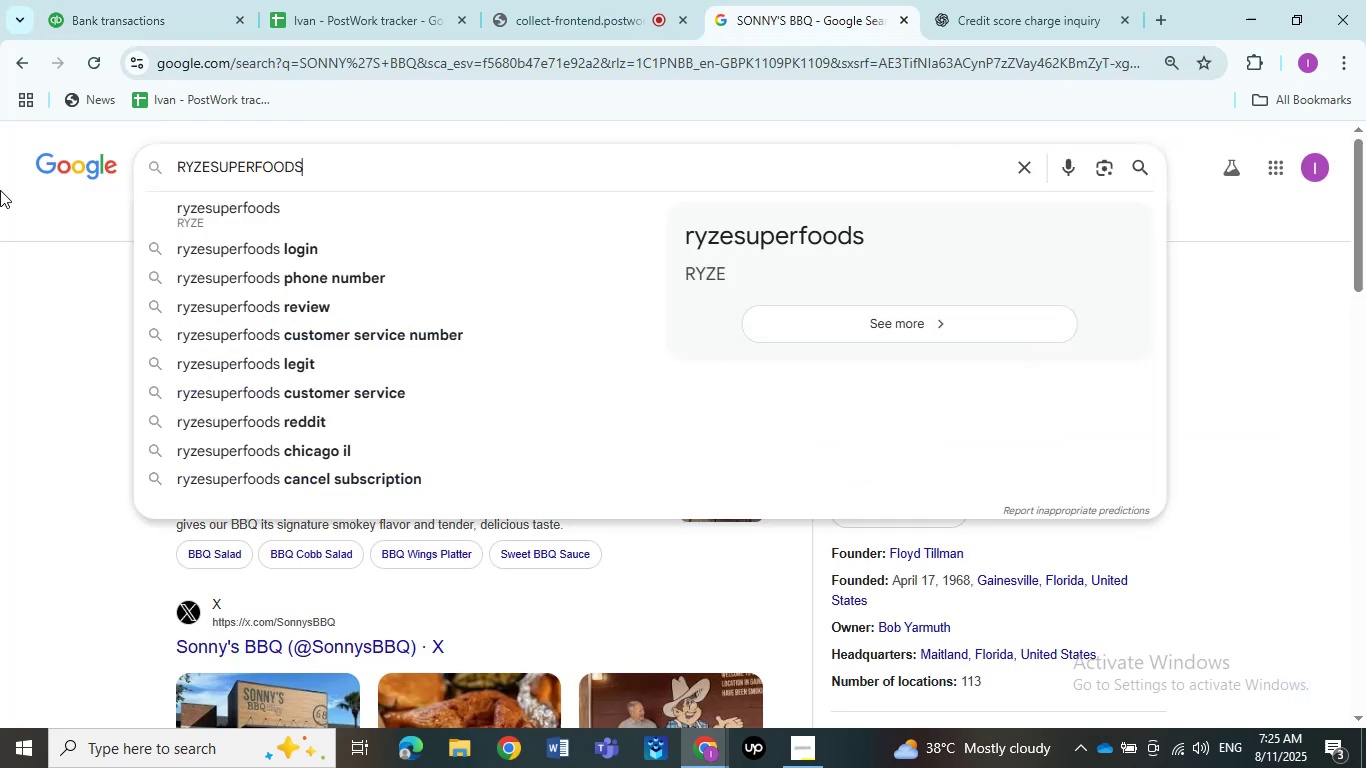 
key(Control+V)
 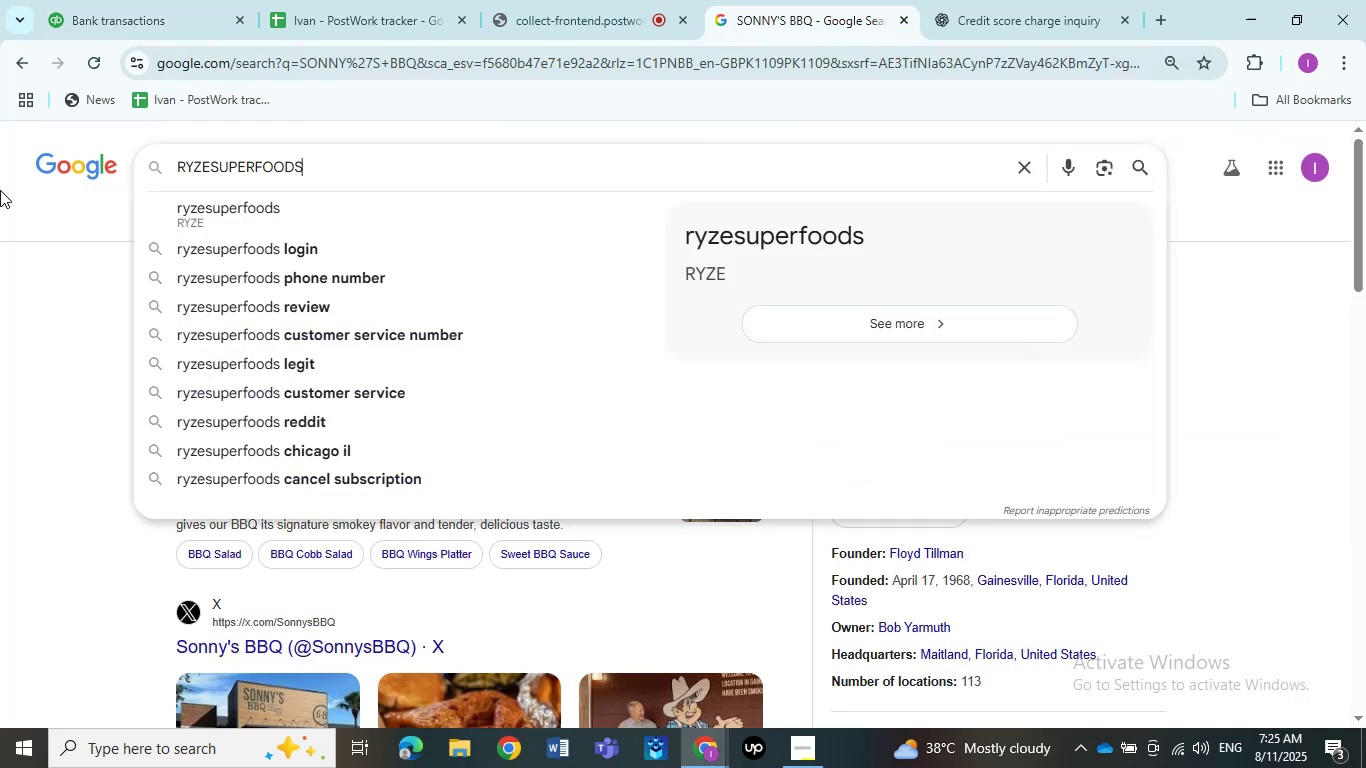 
key(NumpadEnter)
 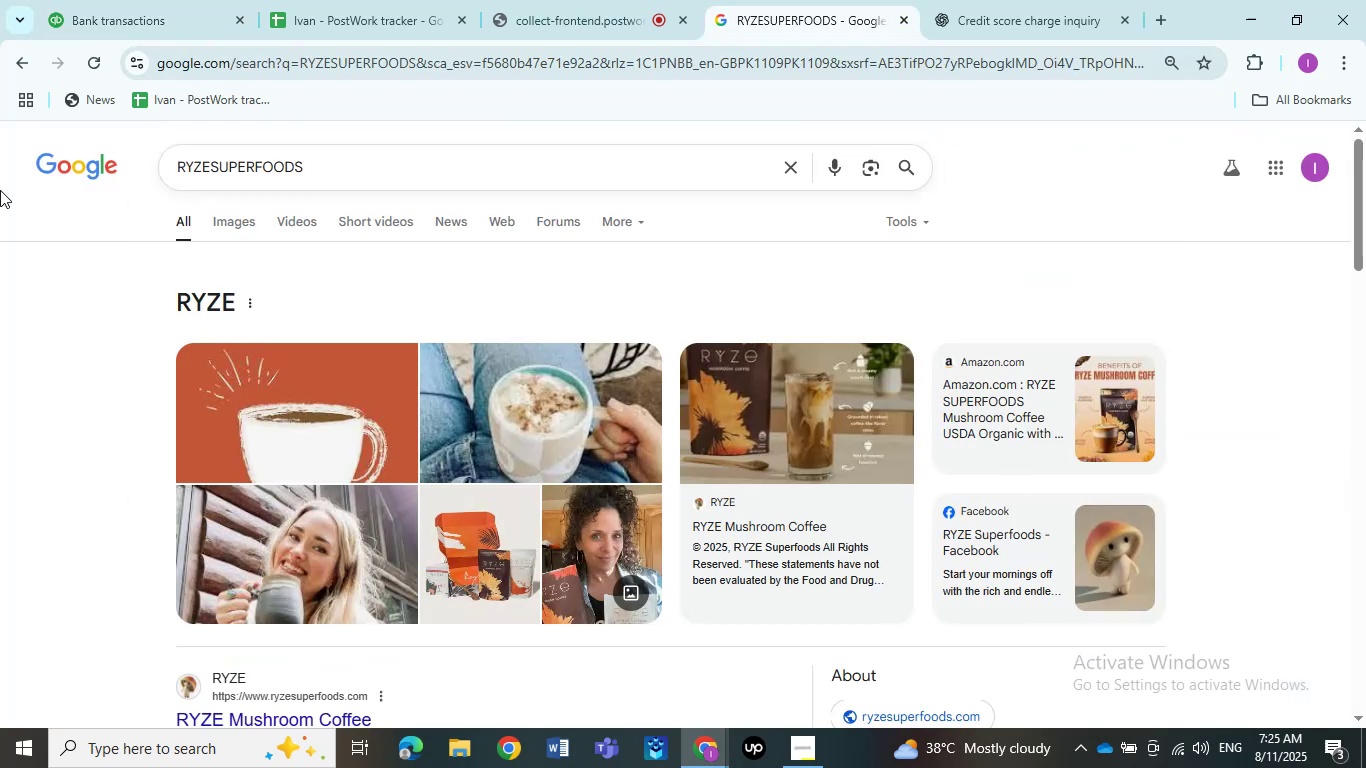 
scroll: coordinate [11, 500], scroll_direction: down, amount: 15.0
 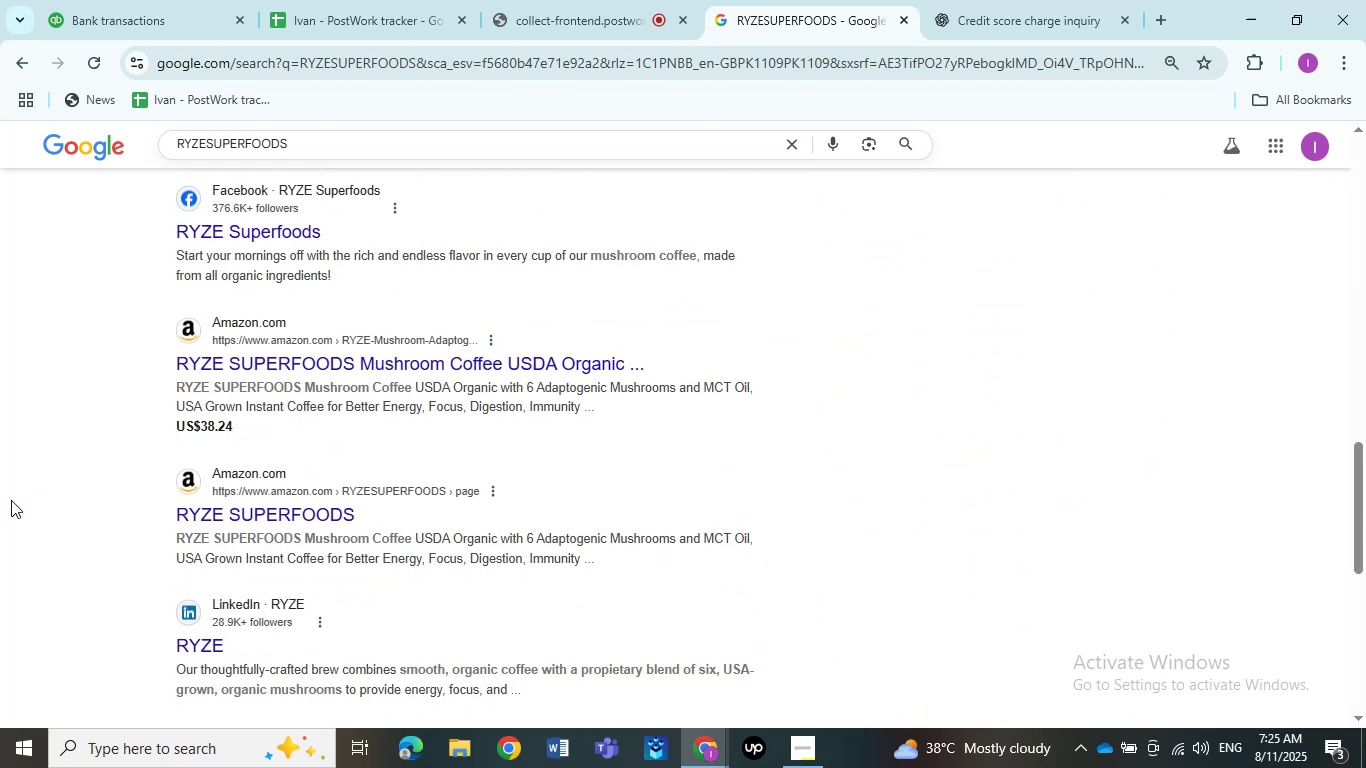 
scroll: coordinate [14, 496], scroll_direction: up, amount: 13.0
 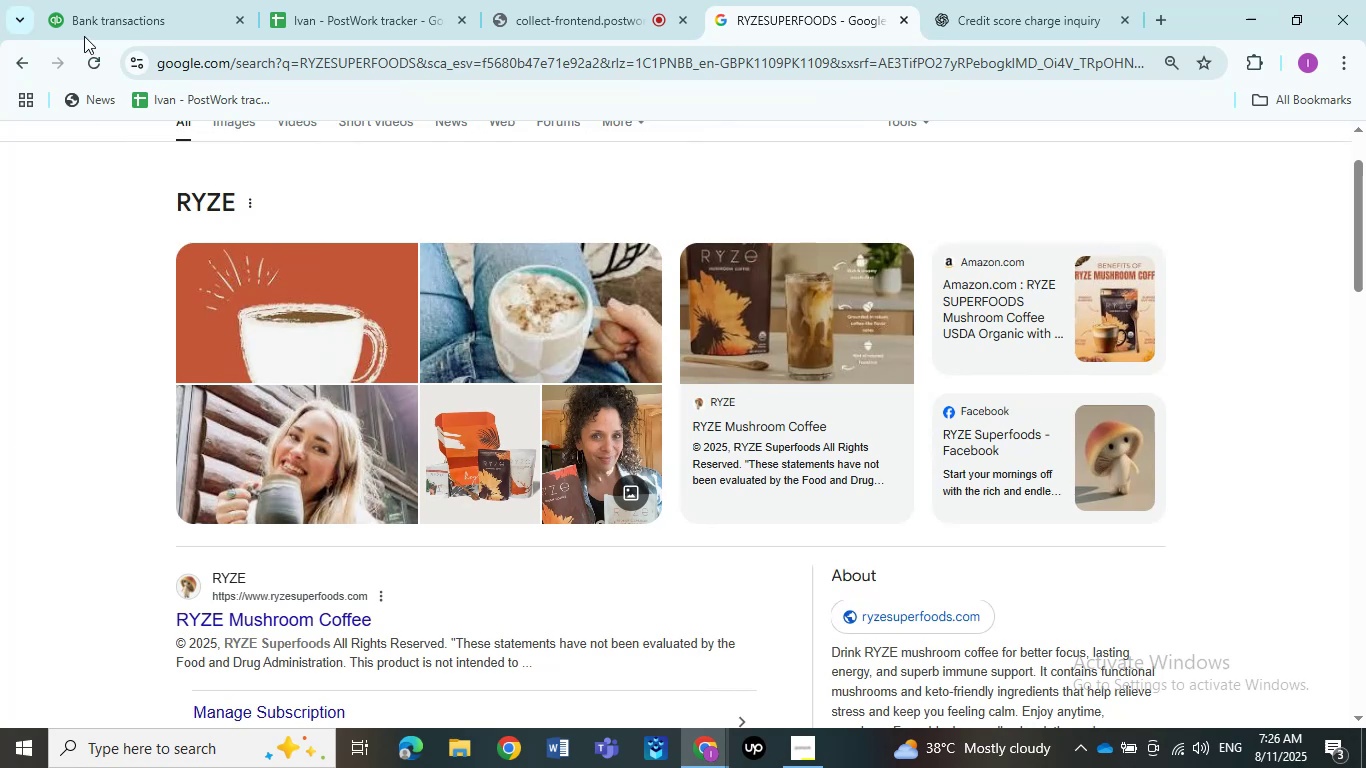 
mouse_move([109, 25])
 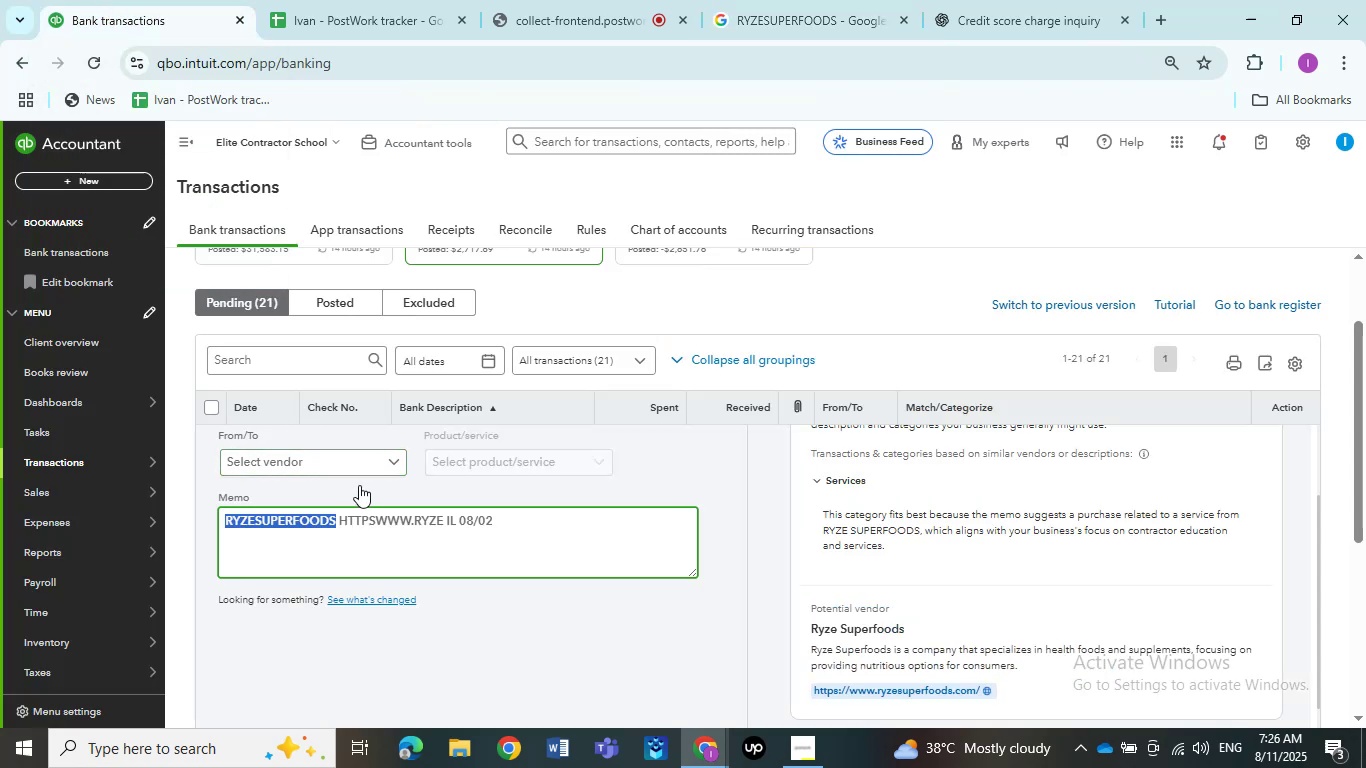 
mouse_move([396, 488])
 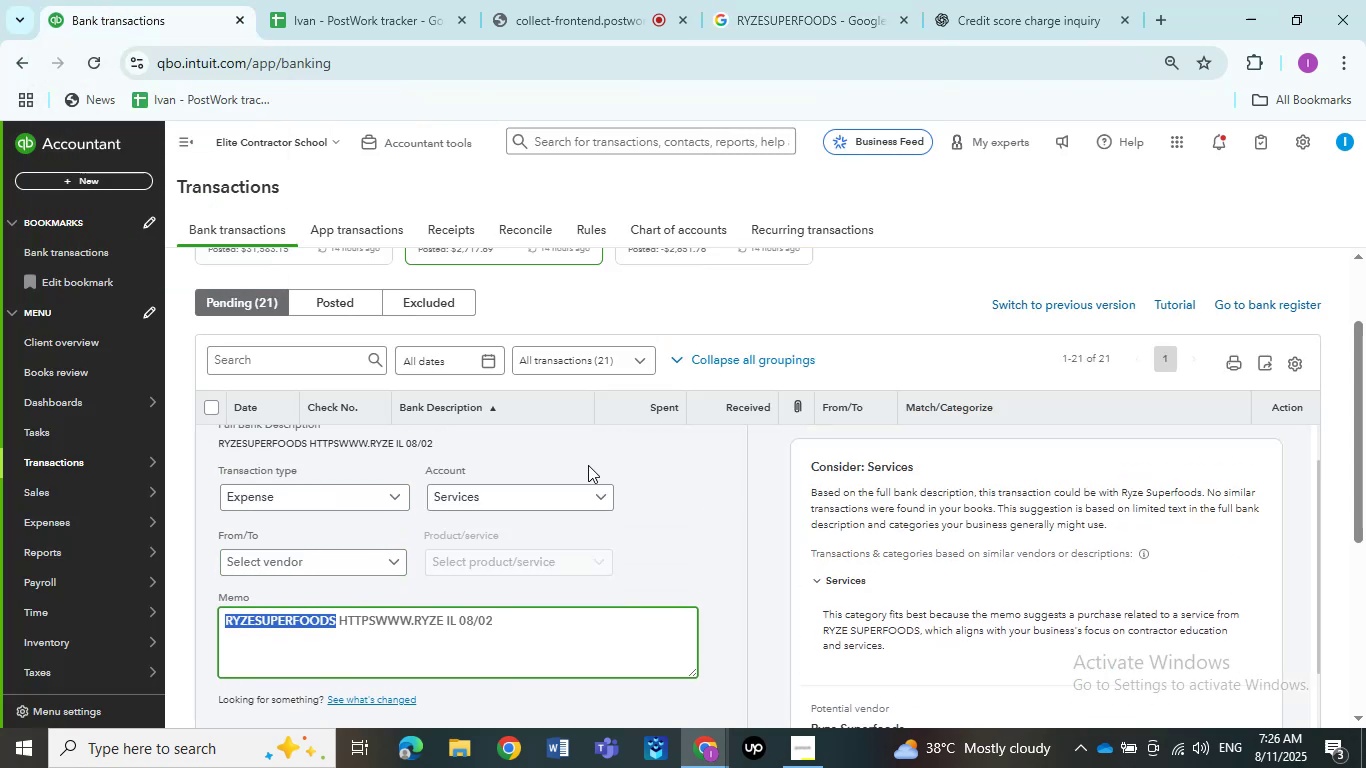 
scroll: coordinate [375, 494], scroll_direction: up, amount: 1.0
 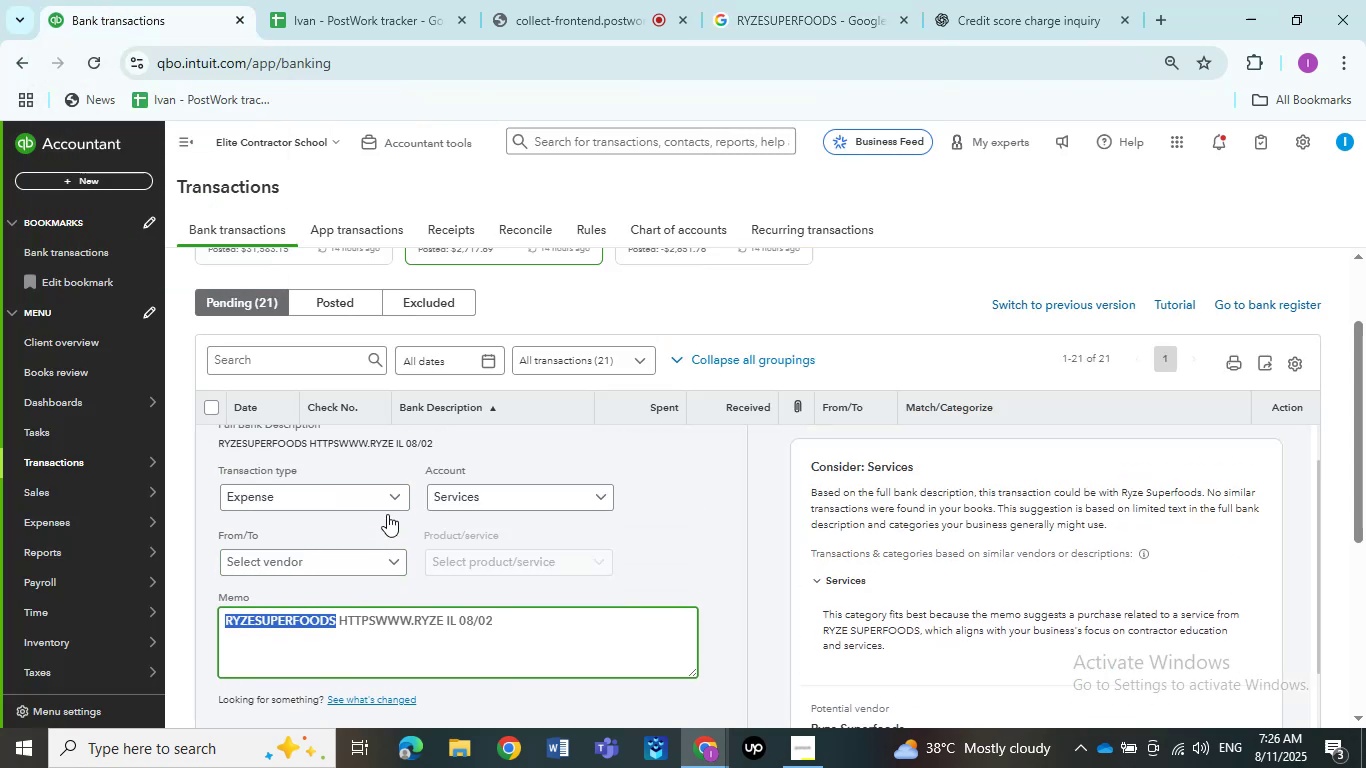 
mouse_move([595, 492])
 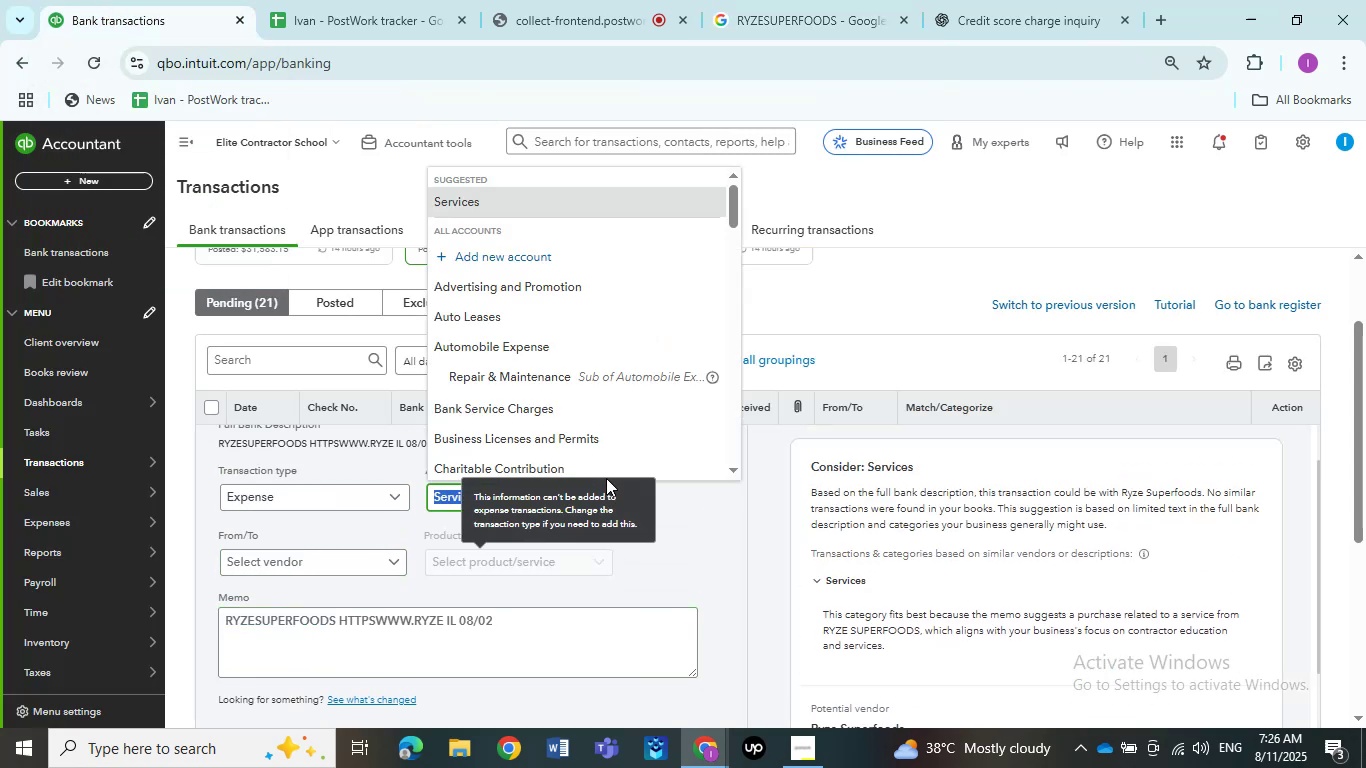 
type(meal)
 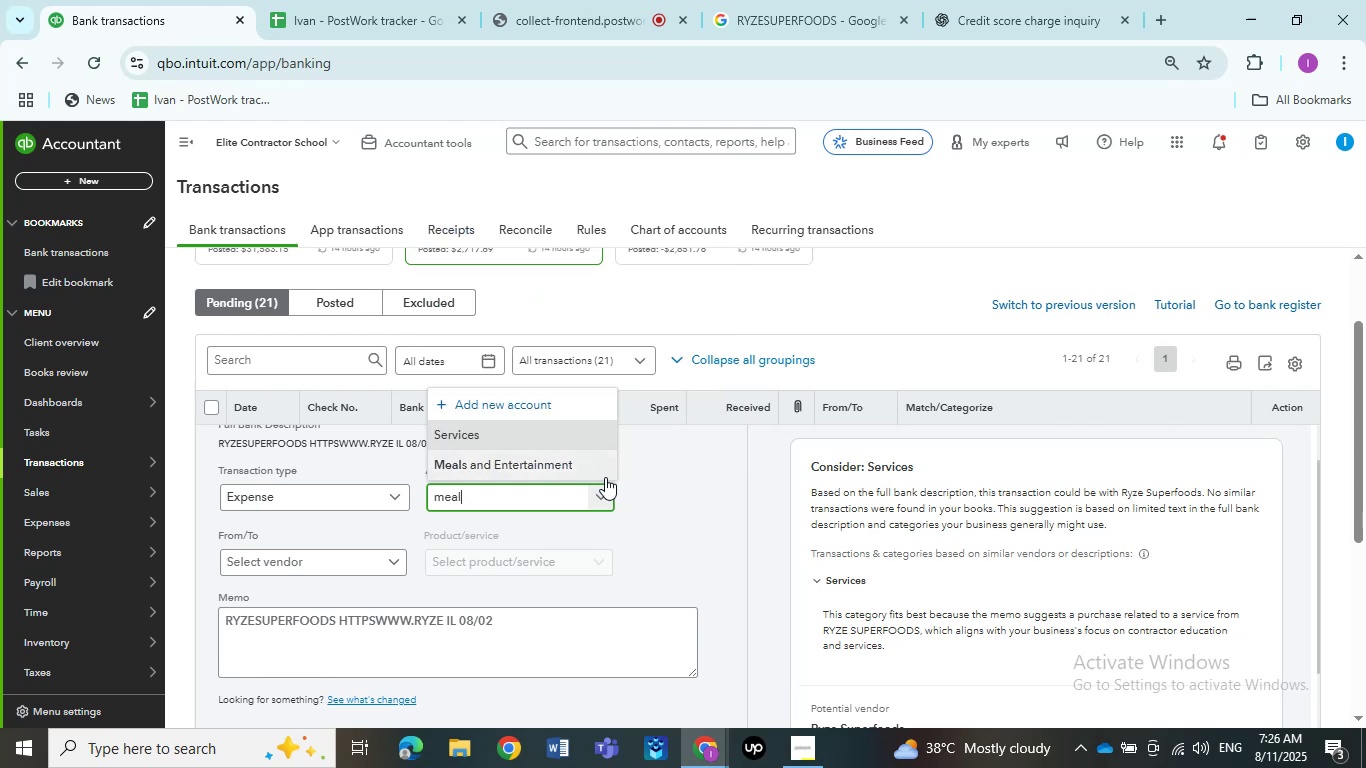 
left_click([598, 472])
 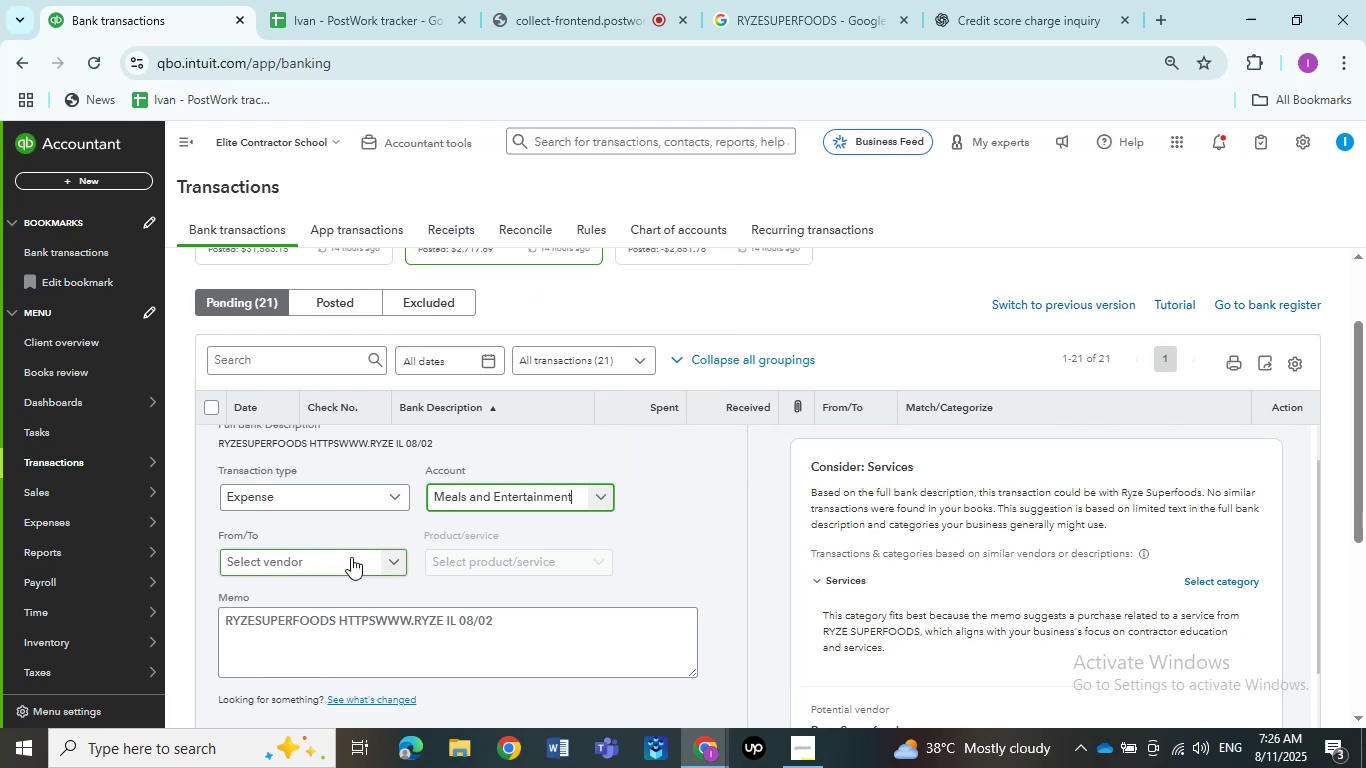 
left_click([351, 557])
 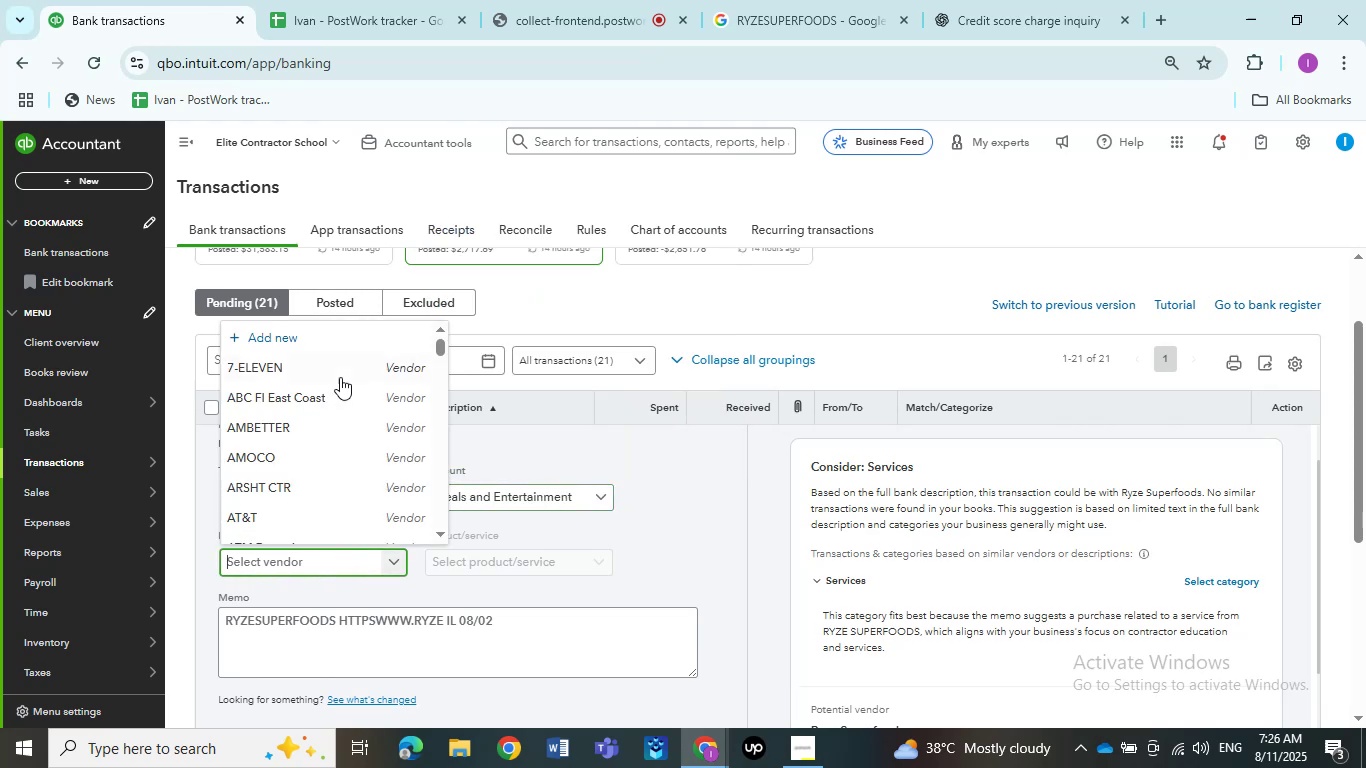 
left_click([336, 330])
 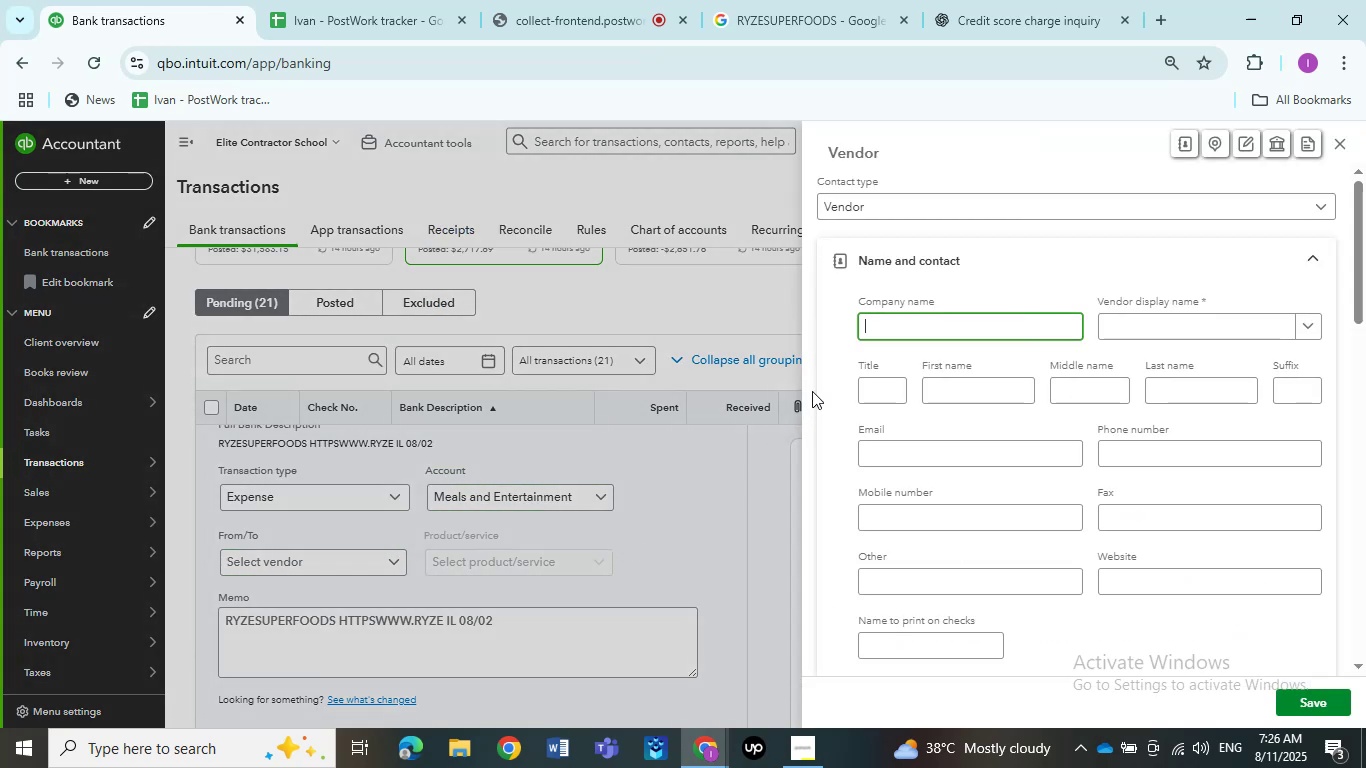 
key(Control+V)
 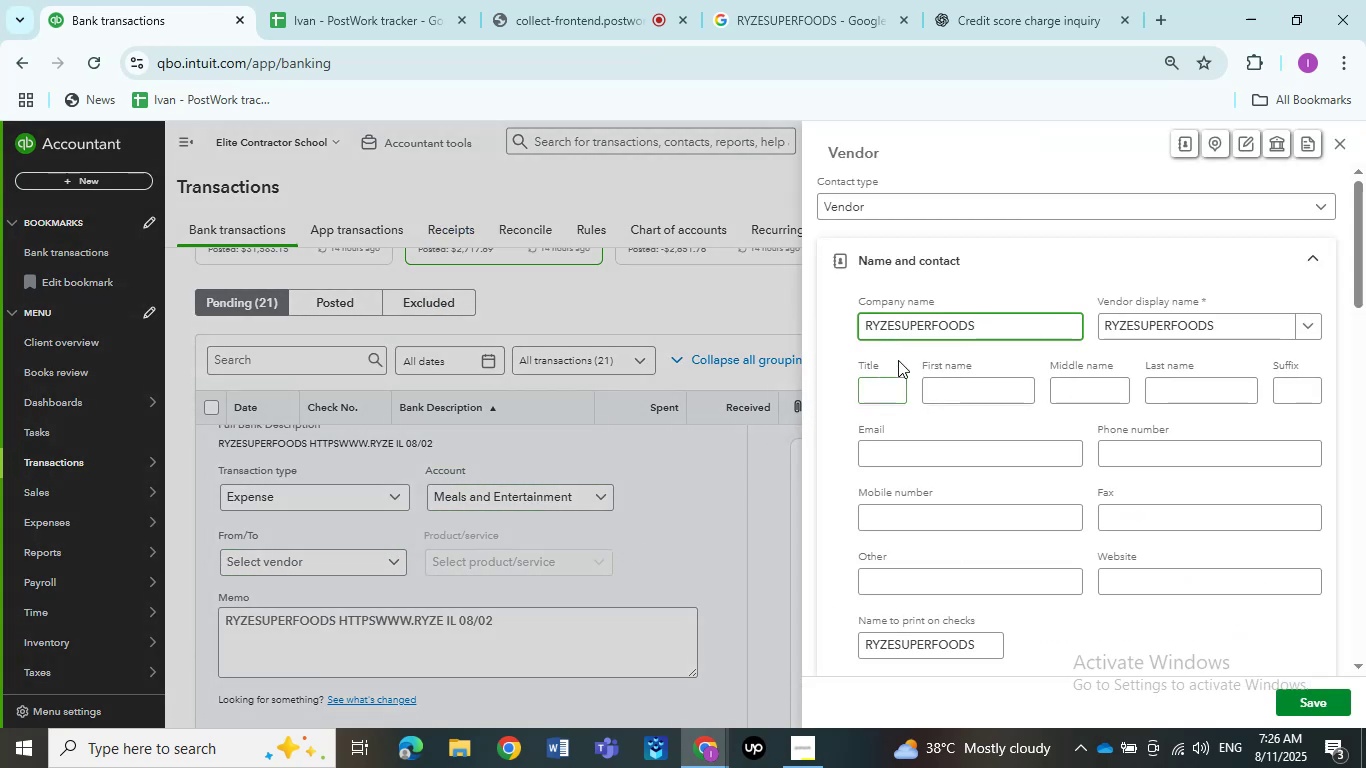 
left_click([897, 327])
 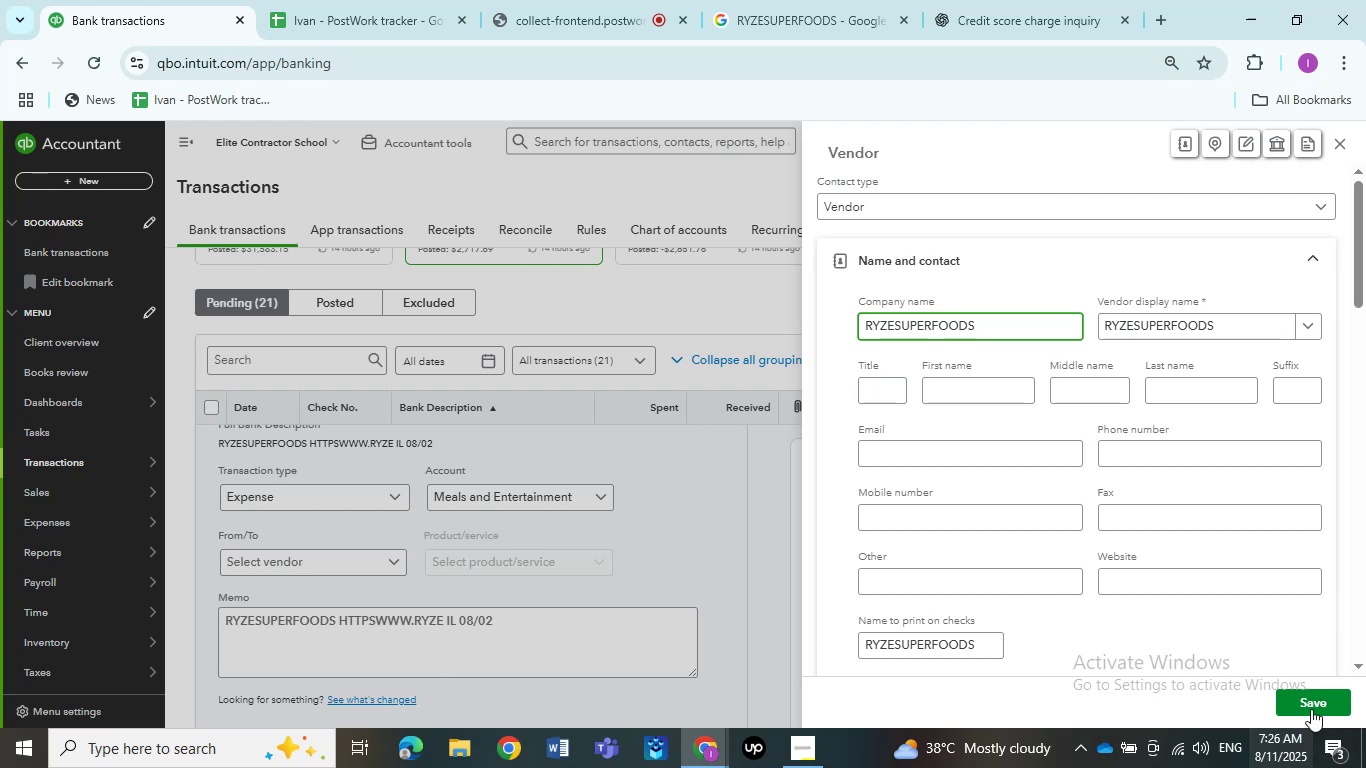 
left_click([1332, 697])
 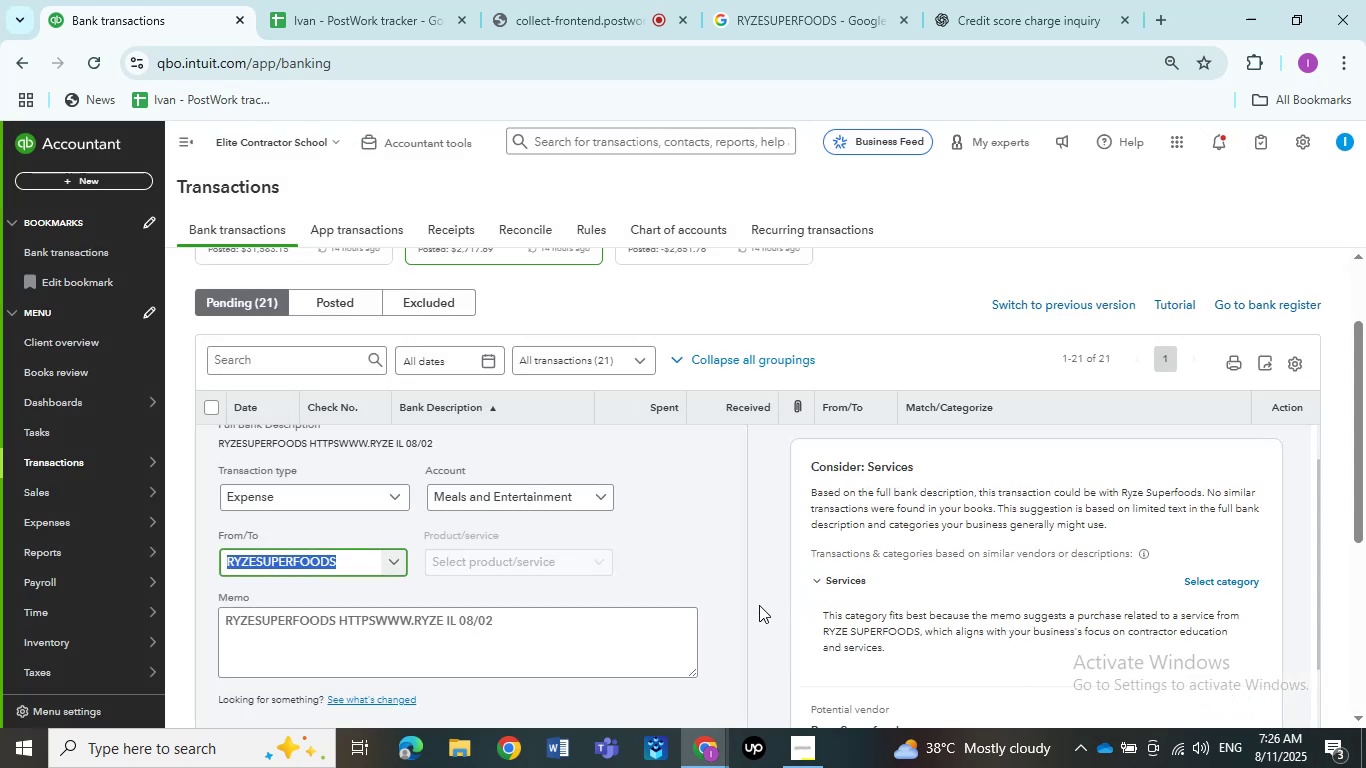 
scroll: coordinate [731, 604], scroll_direction: up, amount: 1.0
 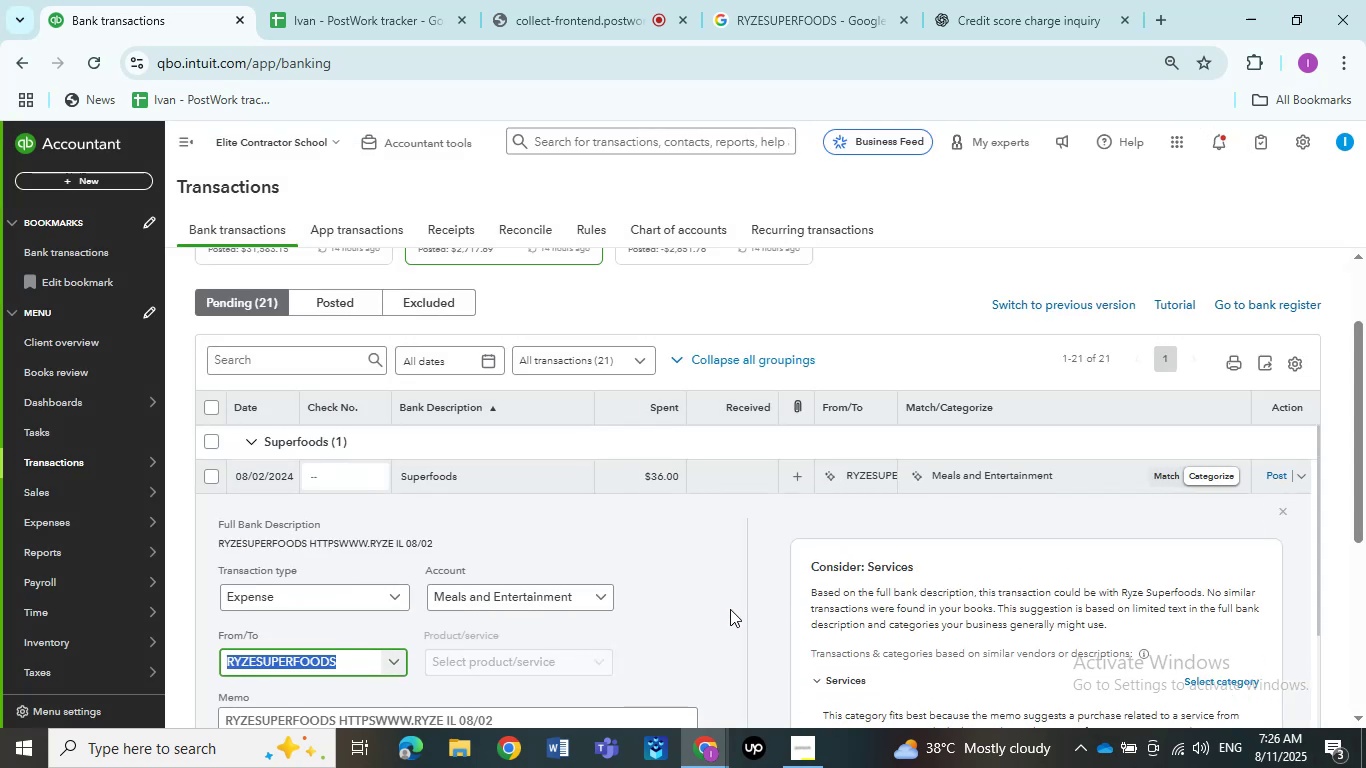 
scroll: coordinate [286, 623], scroll_direction: down, amount: 4.0
 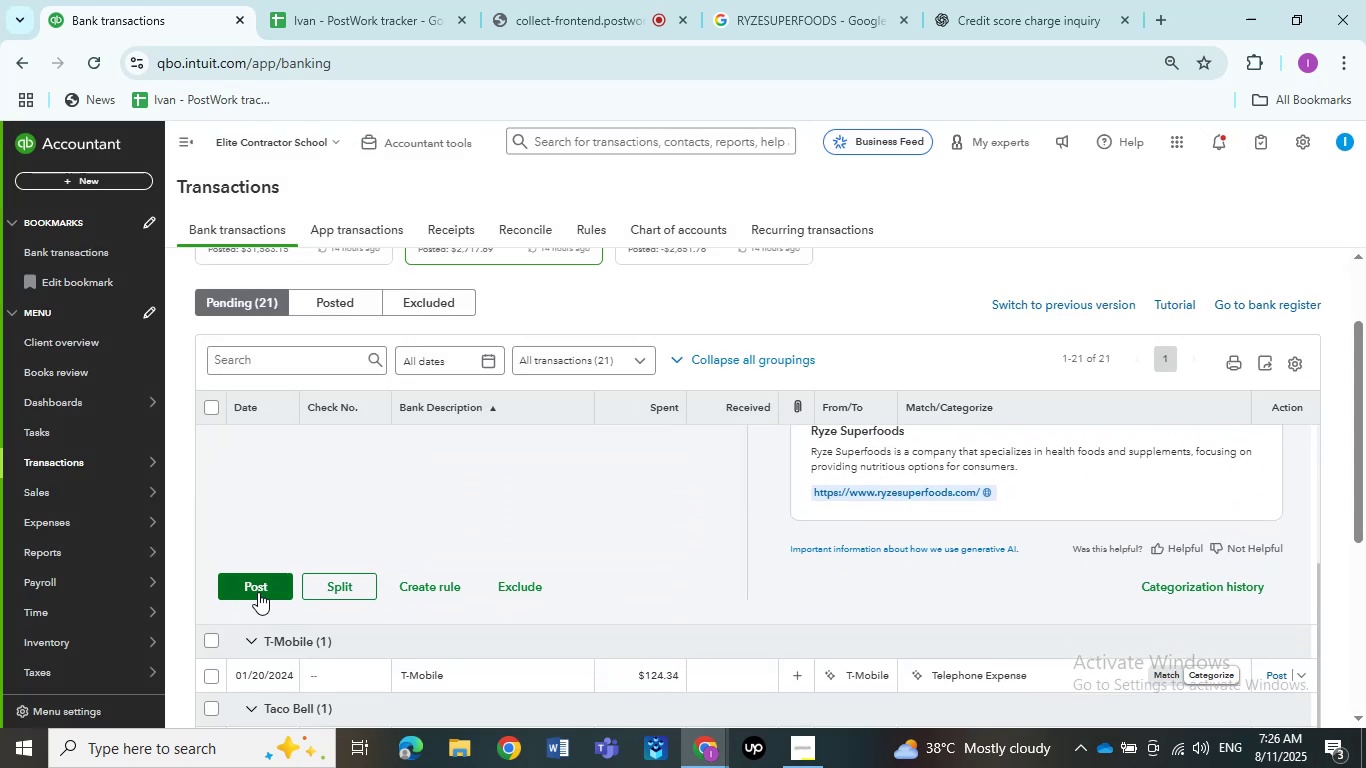 
left_click([258, 592])
 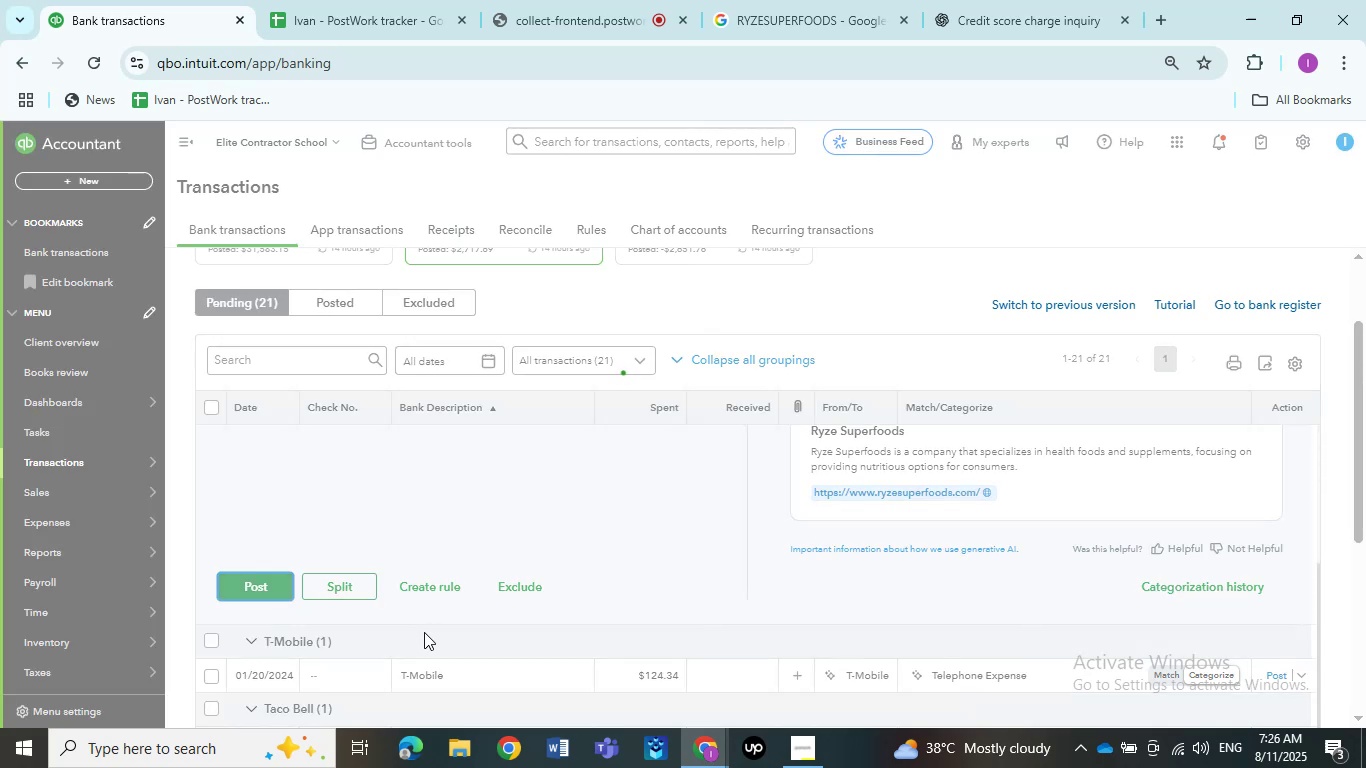 
scroll: coordinate [474, 567], scroll_direction: up, amount: 6.0
 